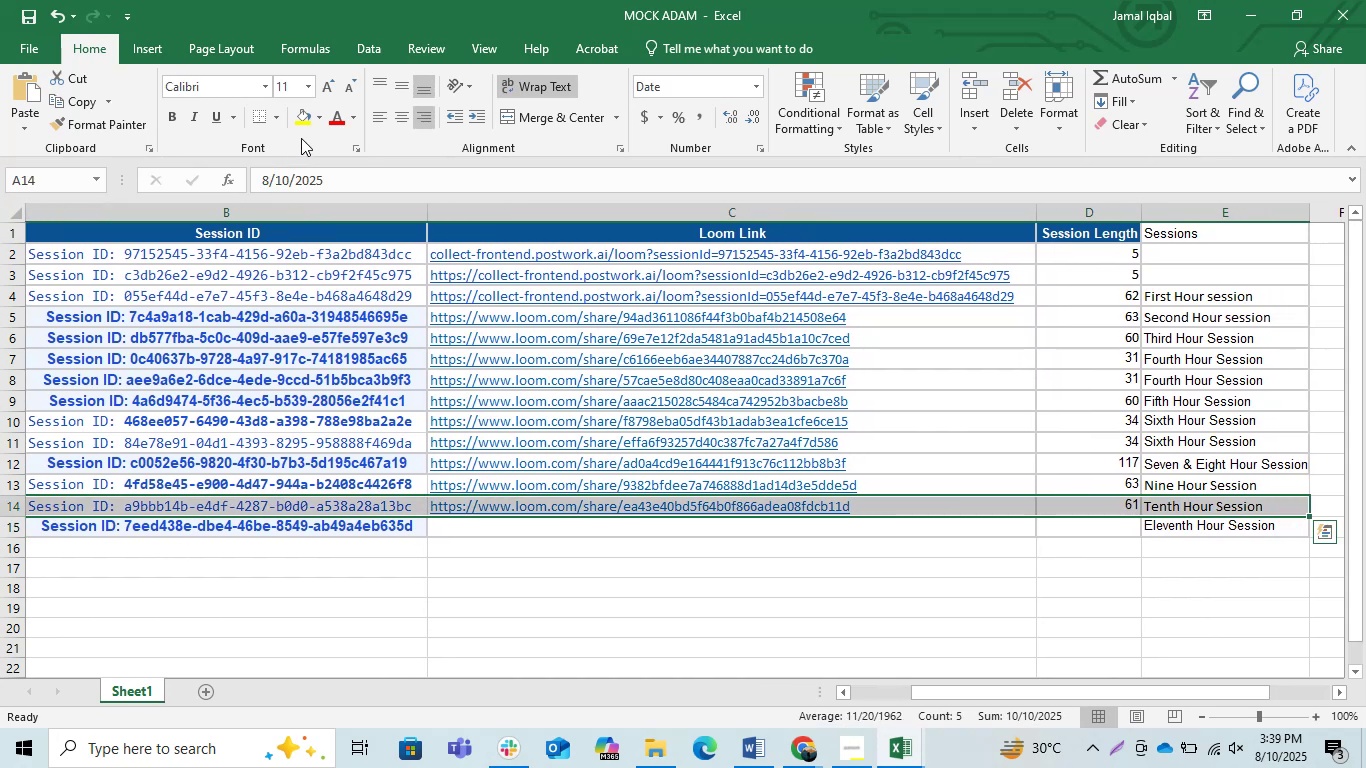 
left_click([318, 118])
 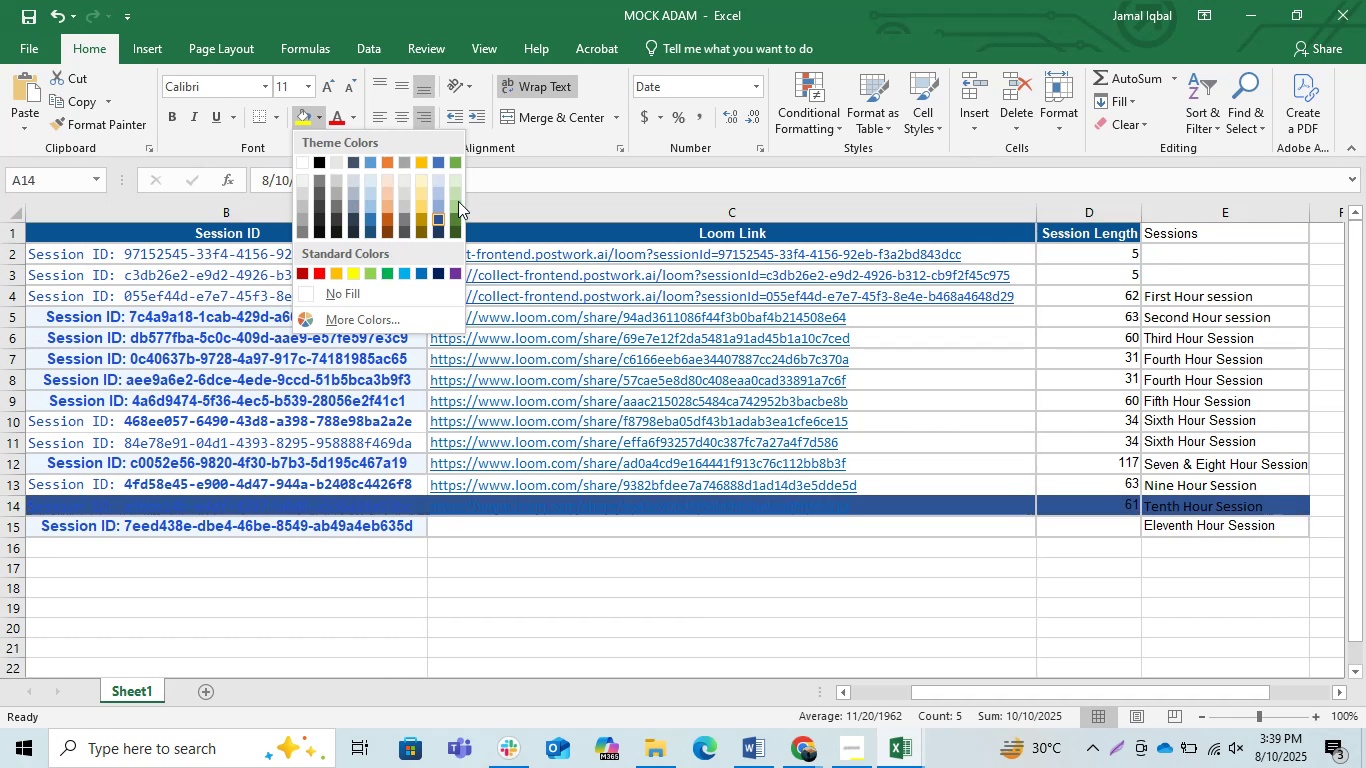 
left_click([458, 196])
 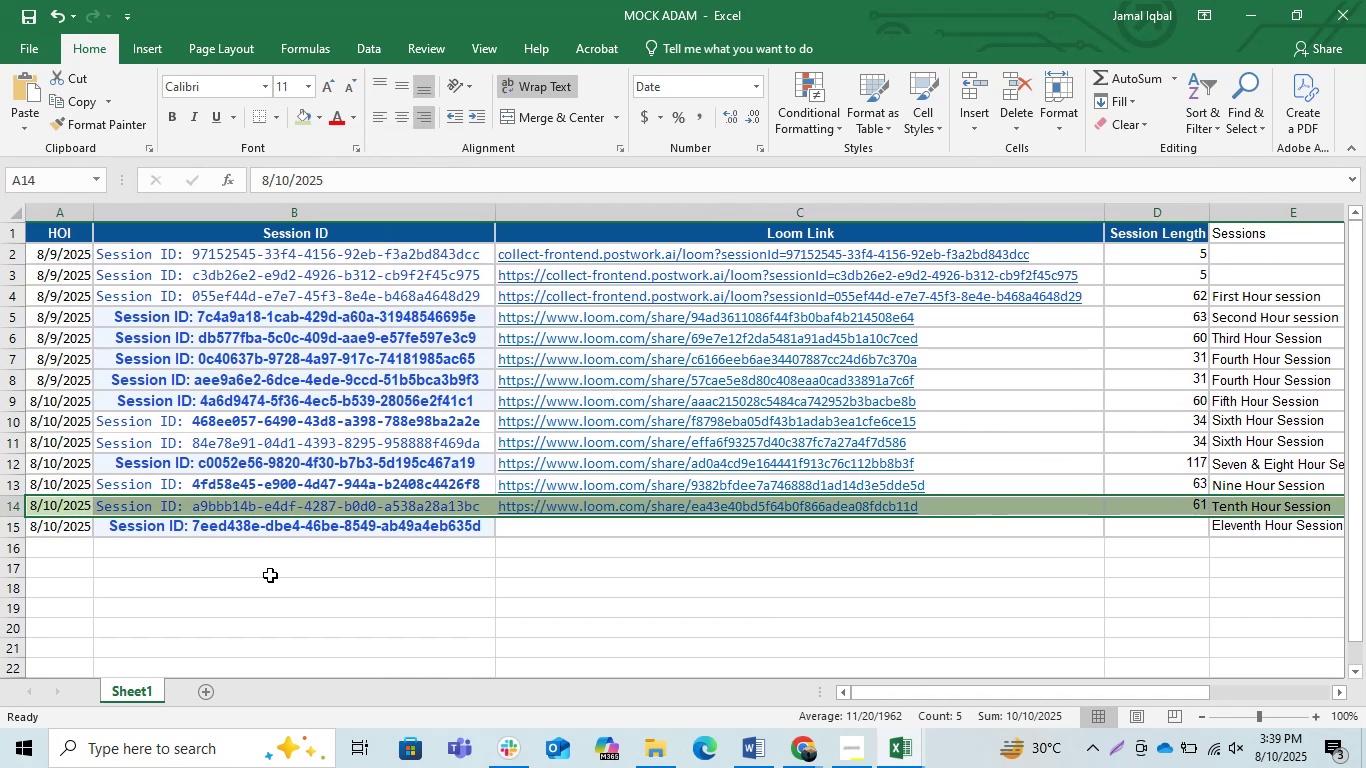 
left_click([256, 582])
 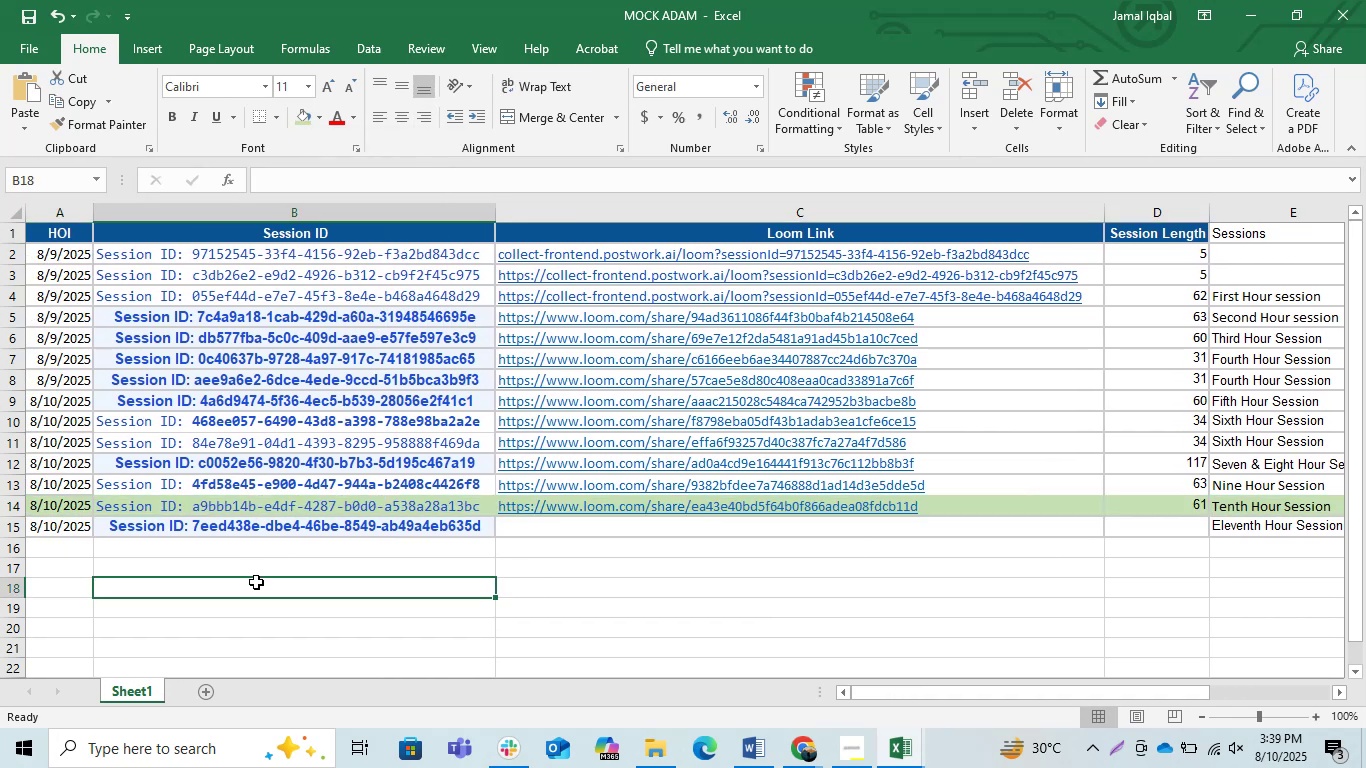 
wait(8.46)
 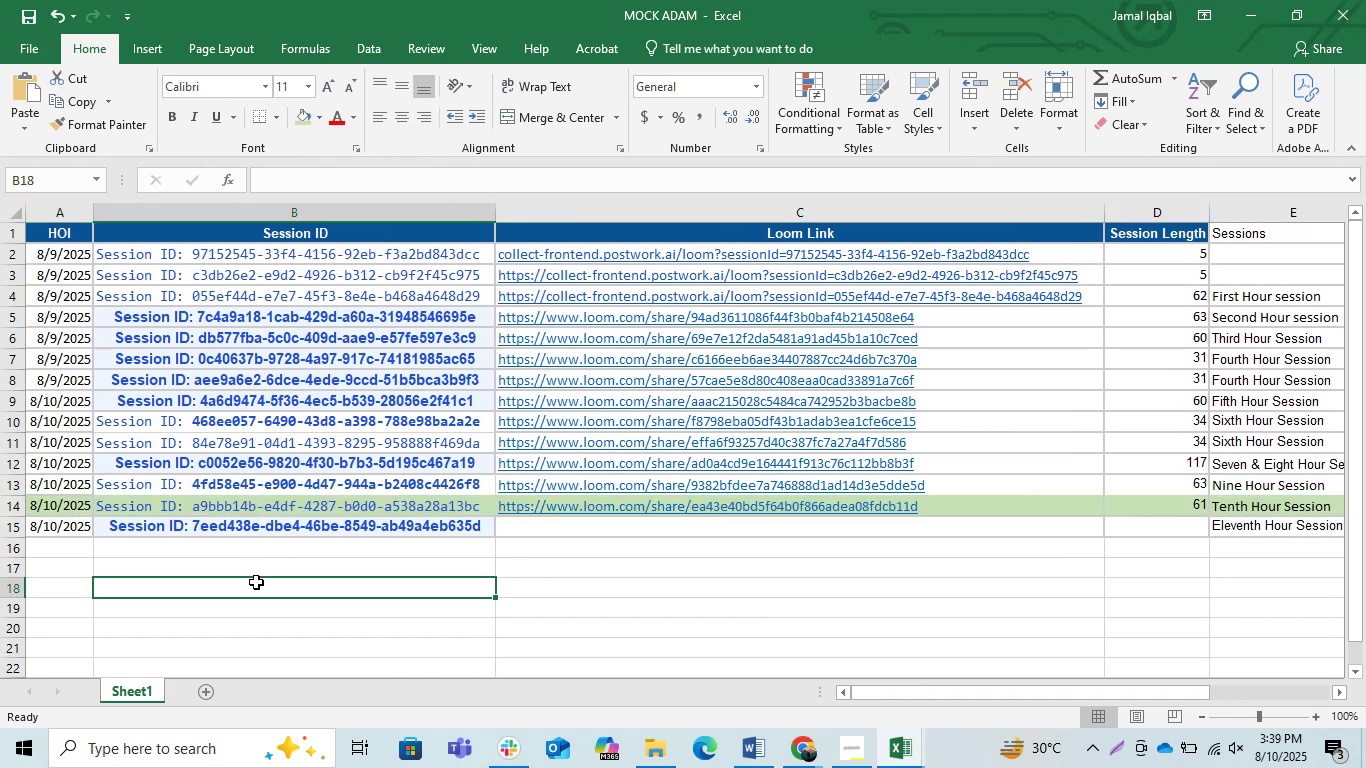 
left_click([754, 752])
 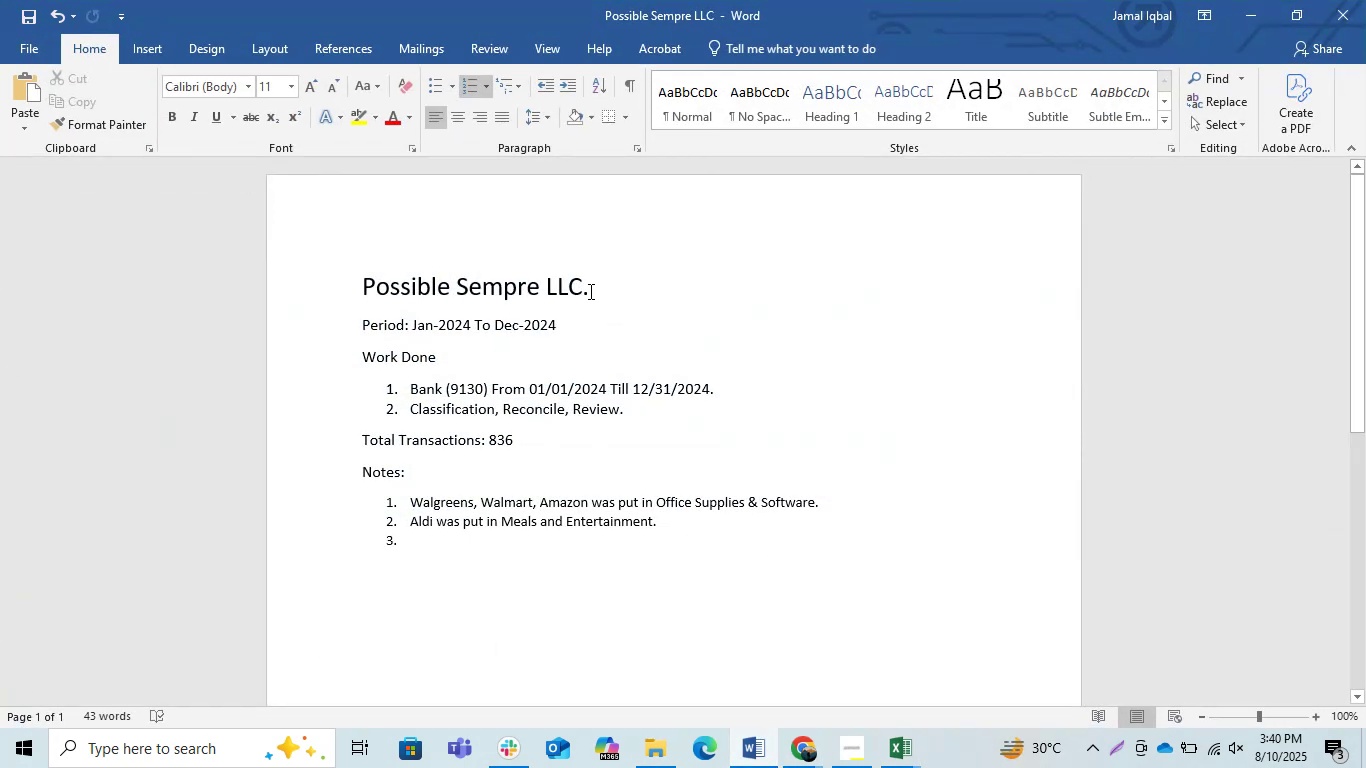 
left_click_drag(start_coordinate=[576, 287], to_coordinate=[387, 279])
 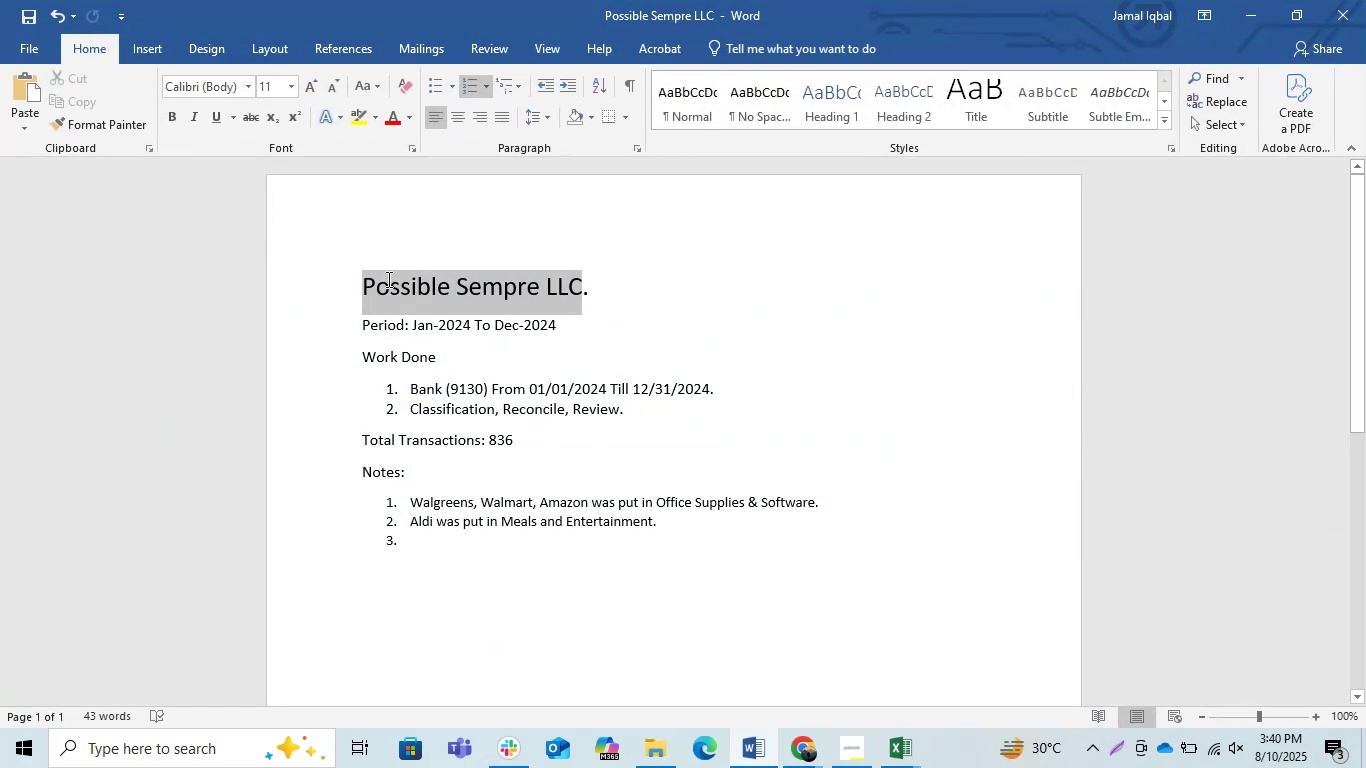 
key(Control+C)
 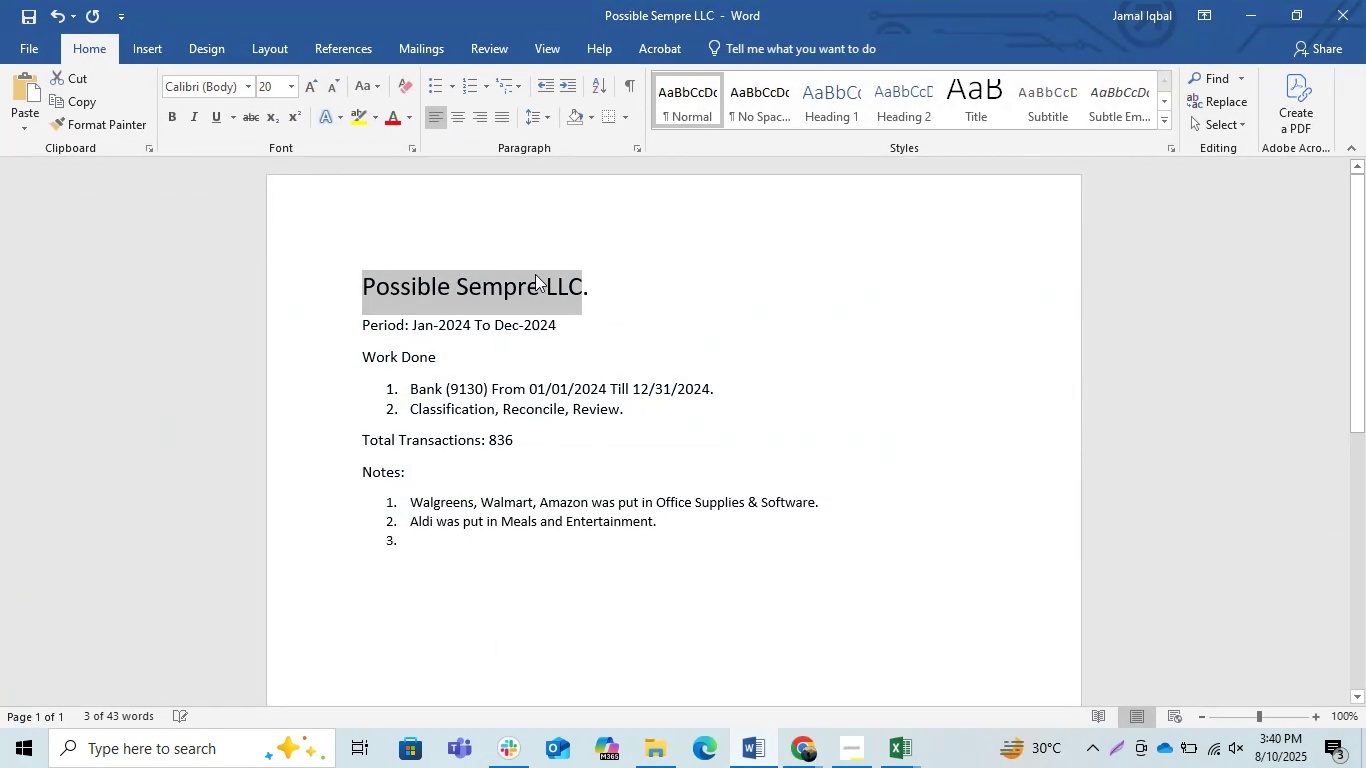 
key(Control+C)
 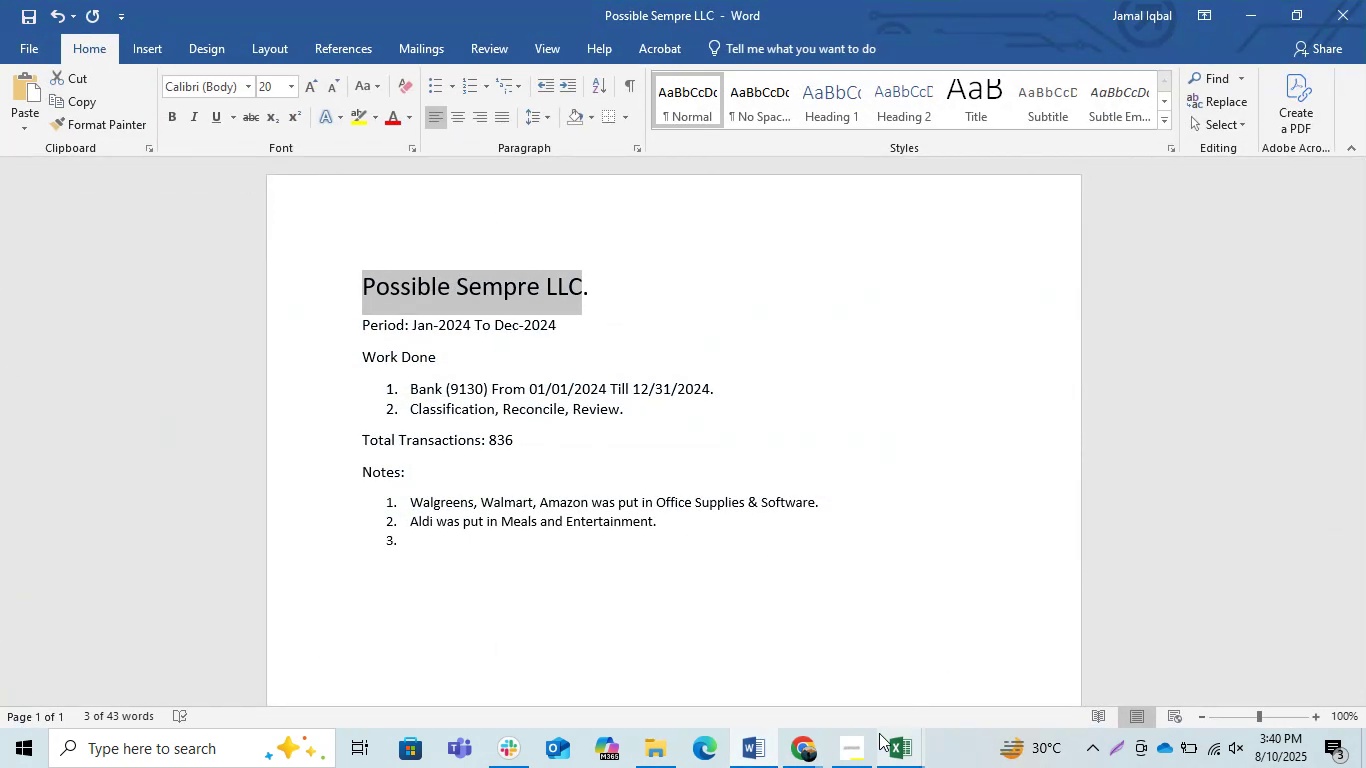 
left_click([890, 748])
 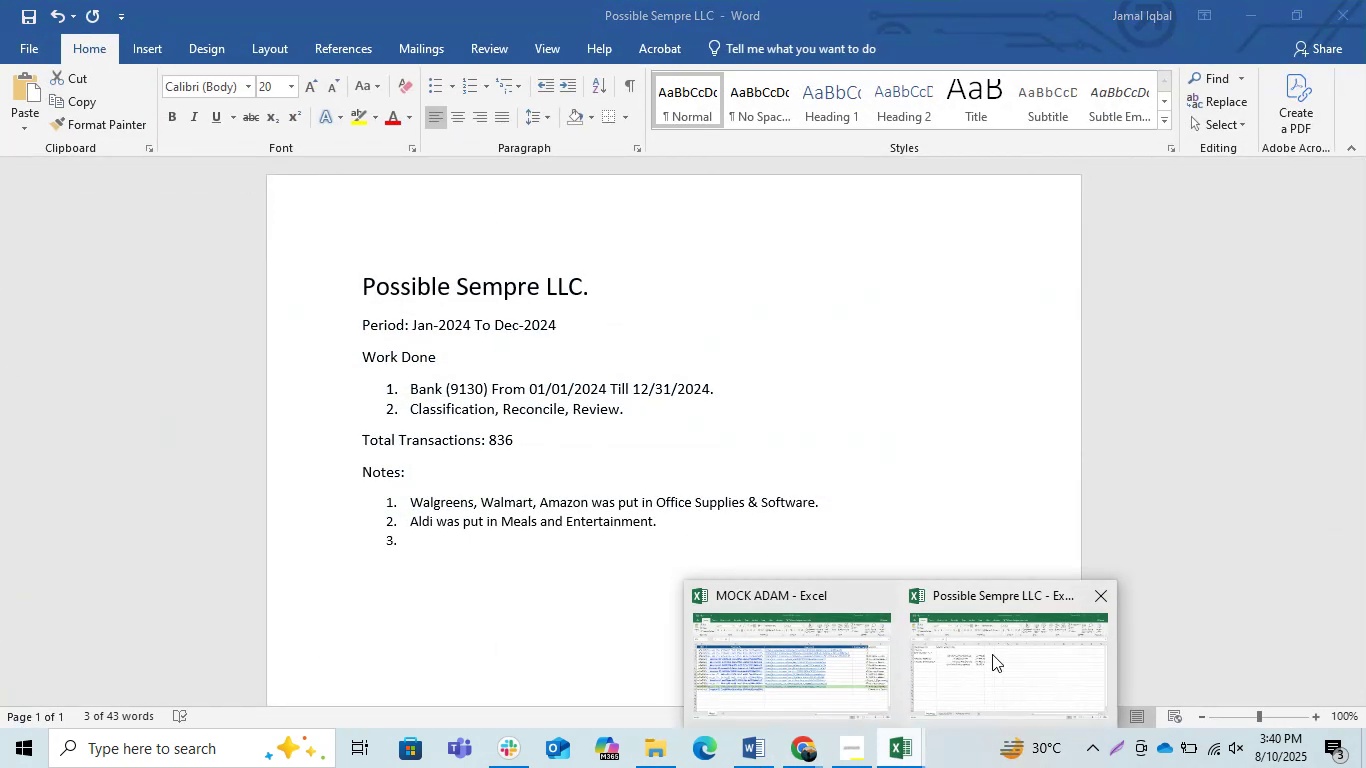 
left_click([994, 654])
 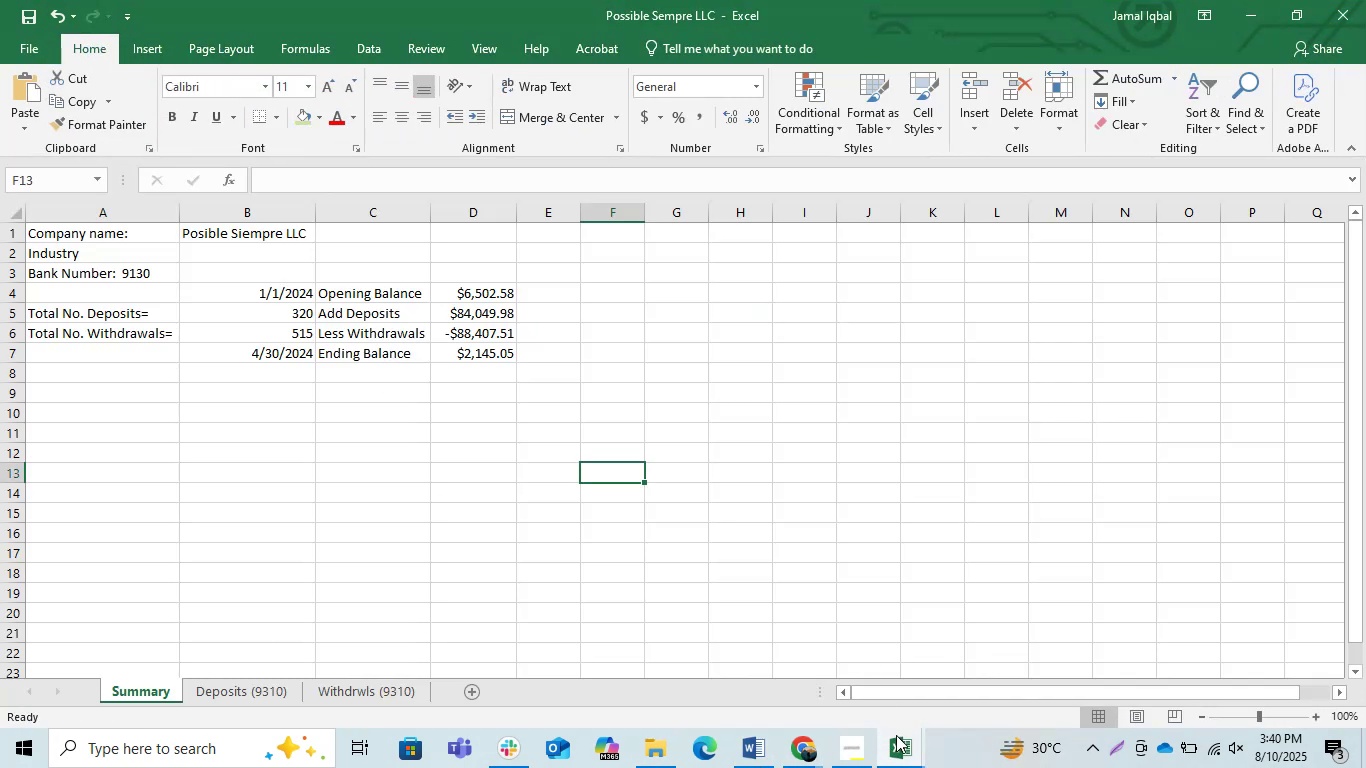 
left_click([900, 742])
 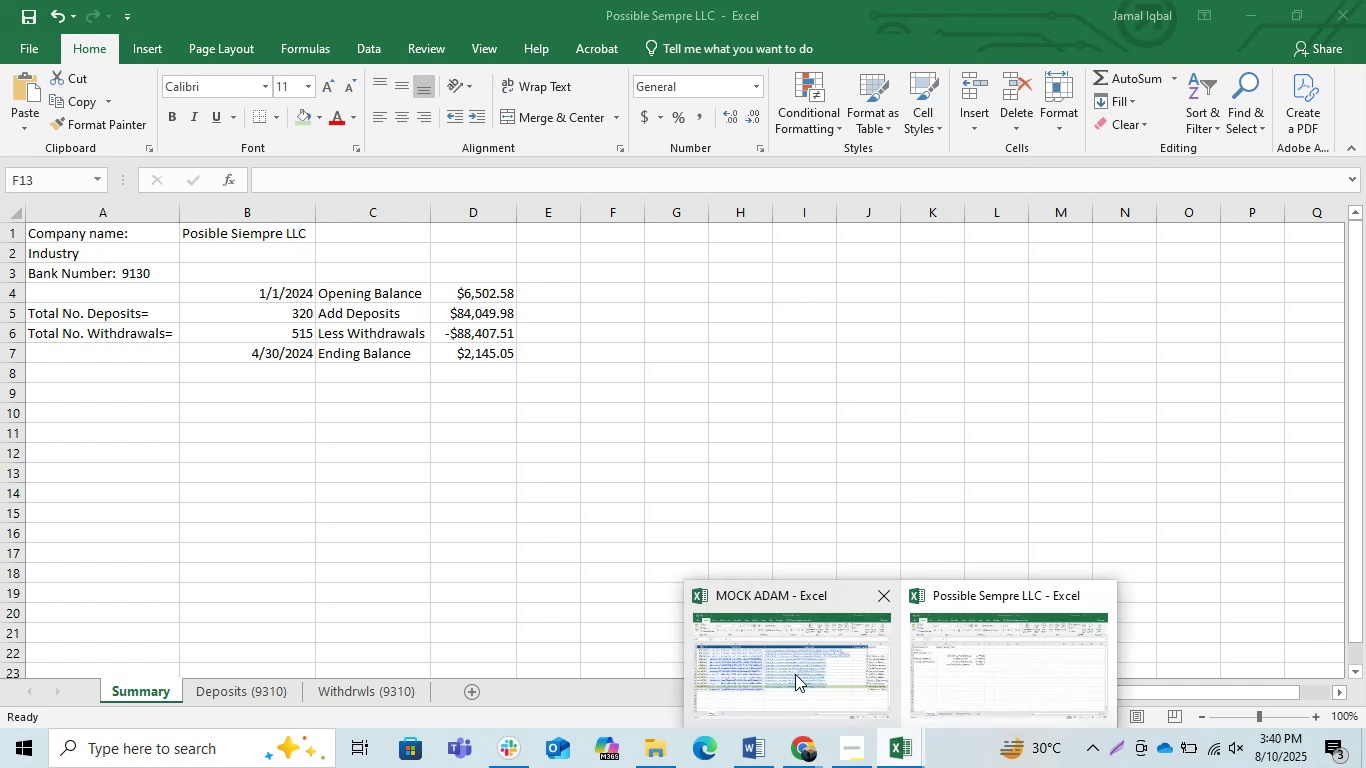 
left_click([794, 674])
 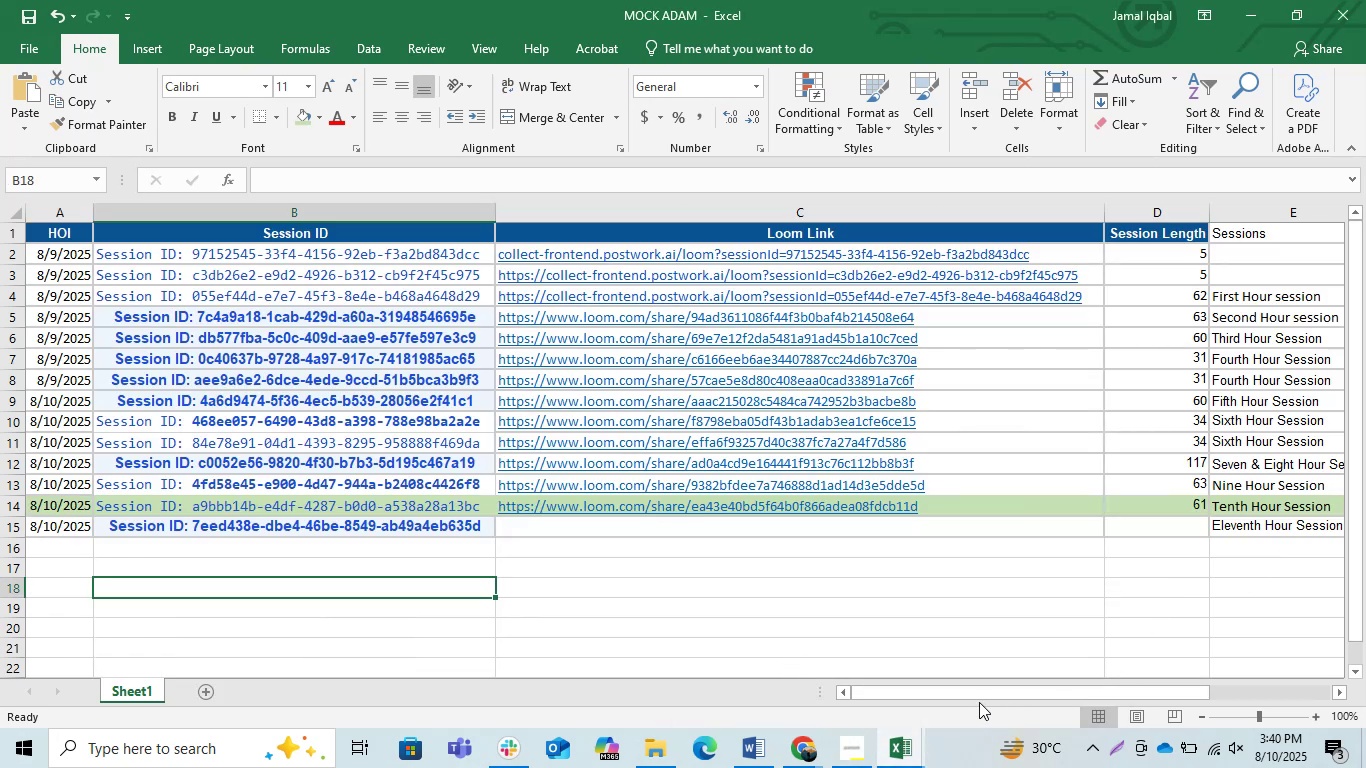 
left_click_drag(start_coordinate=[957, 690], to_coordinate=[979, 679])
 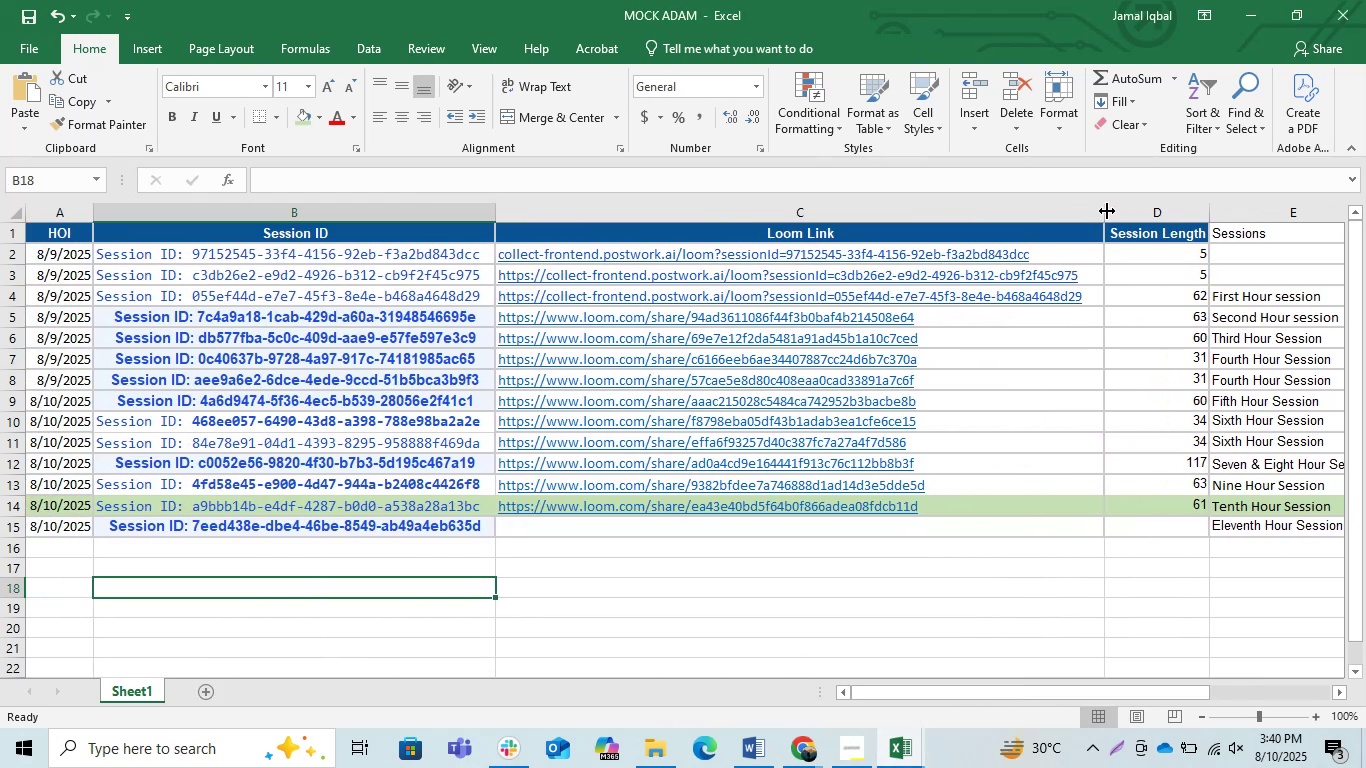 
left_click_drag(start_coordinate=[1102, 207], to_coordinate=[922, 214])
 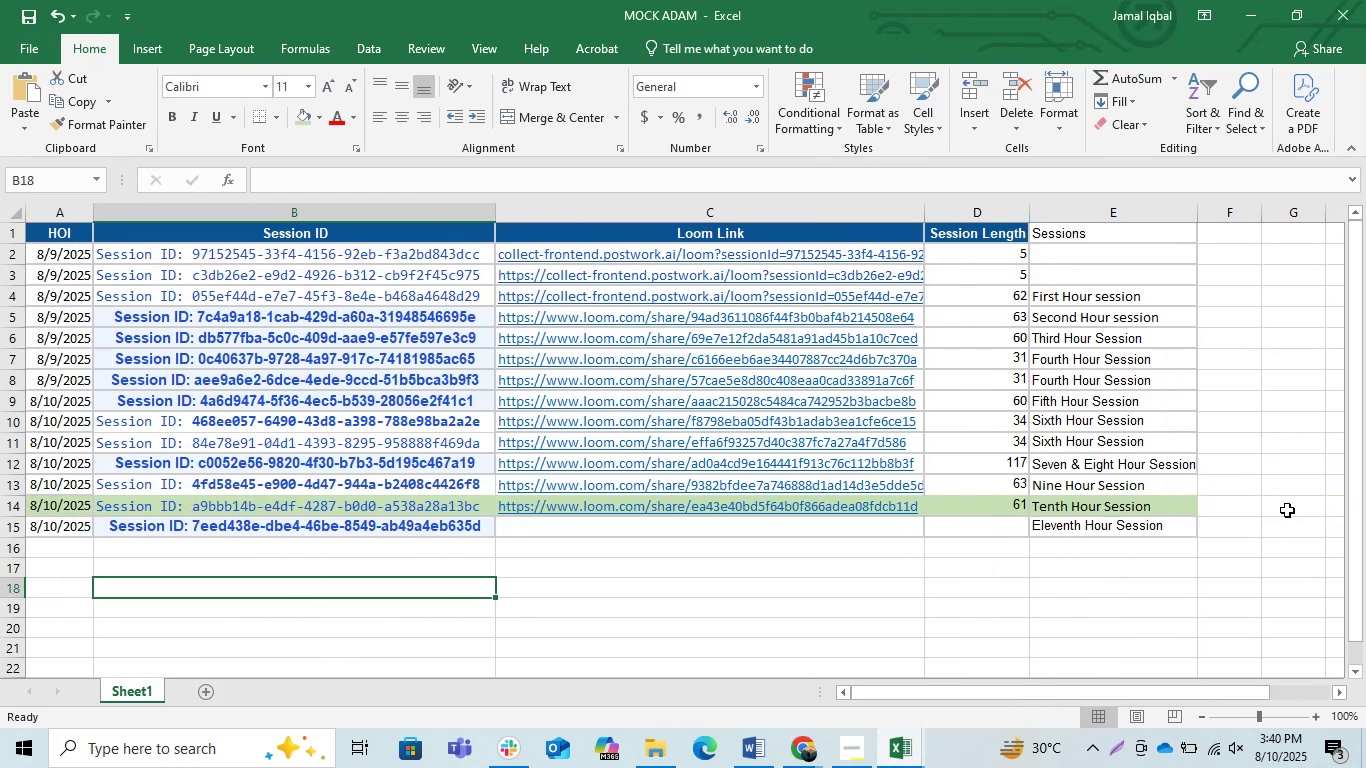 
left_click([1275, 538])
 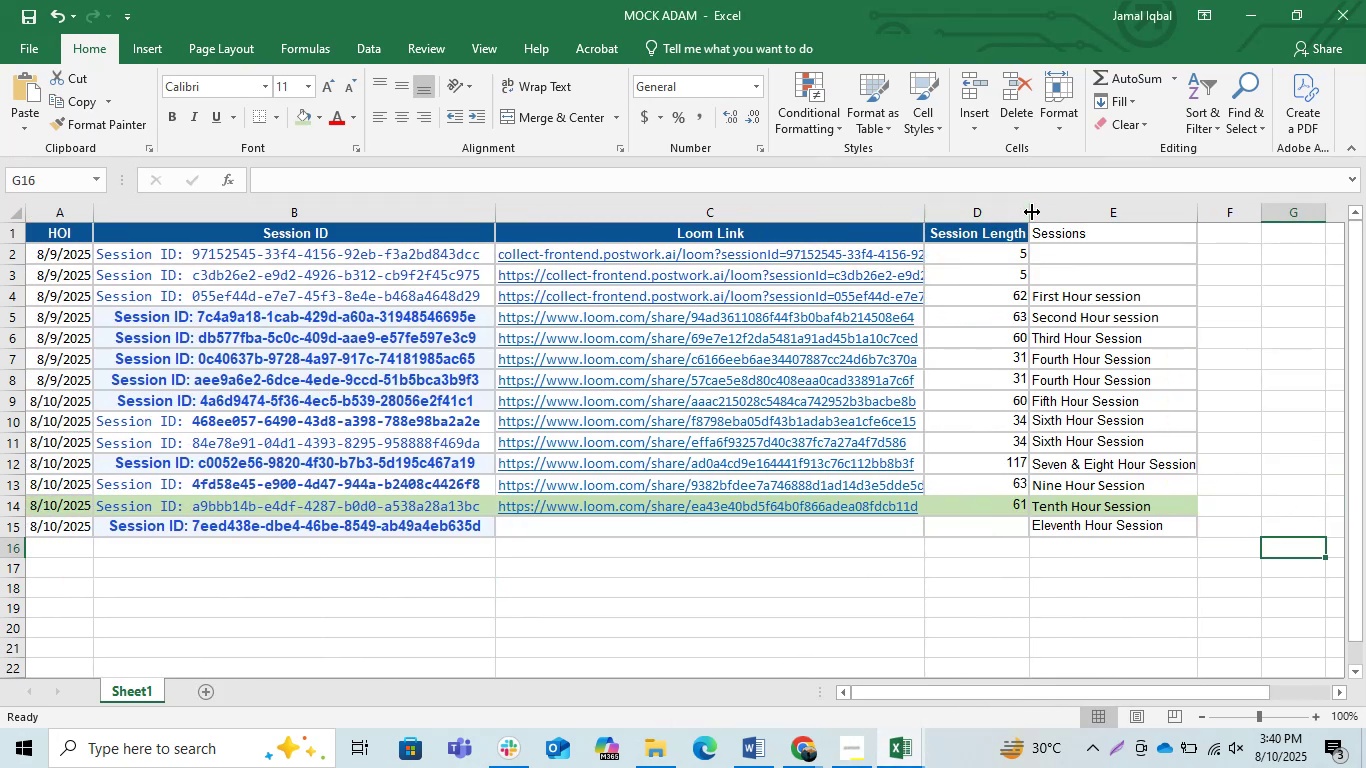 
left_click_drag(start_coordinate=[1033, 214], to_coordinate=[983, 216])
 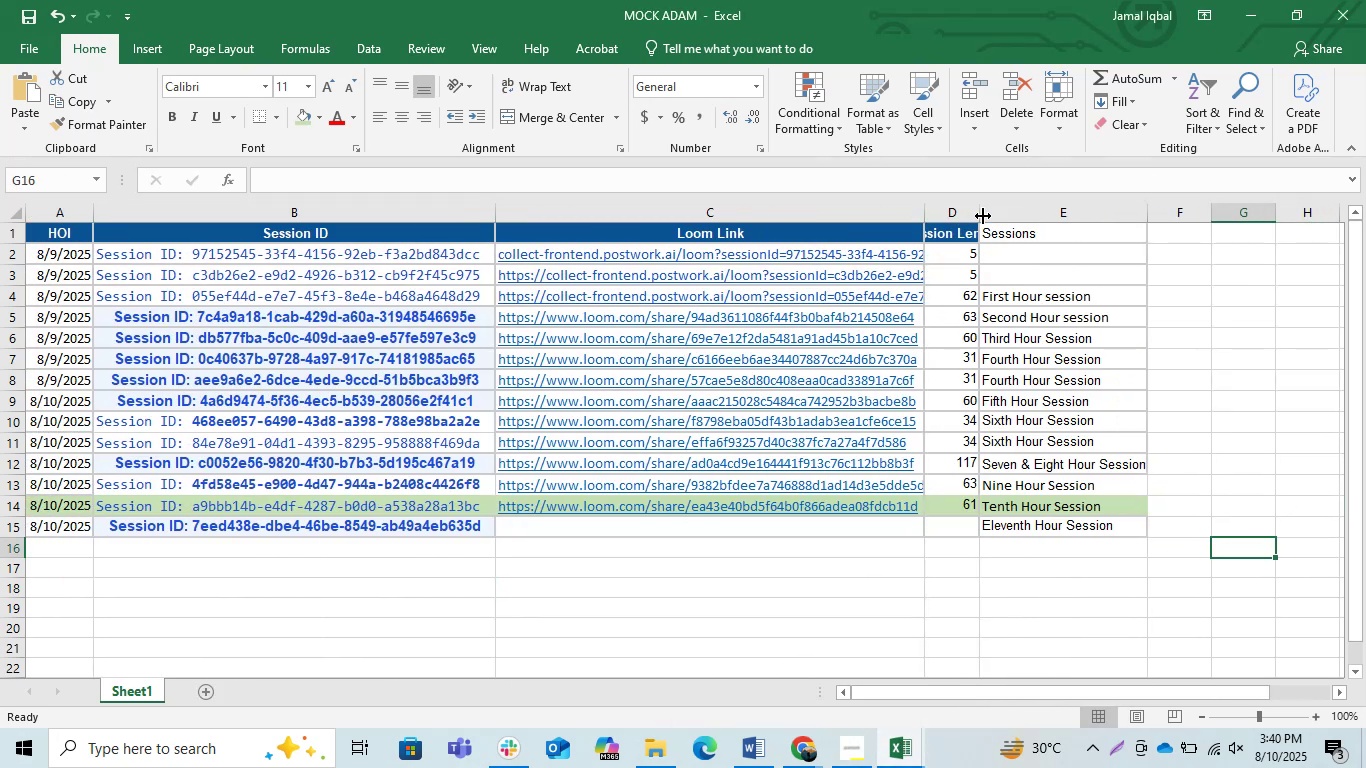 
double_click([983, 216])
 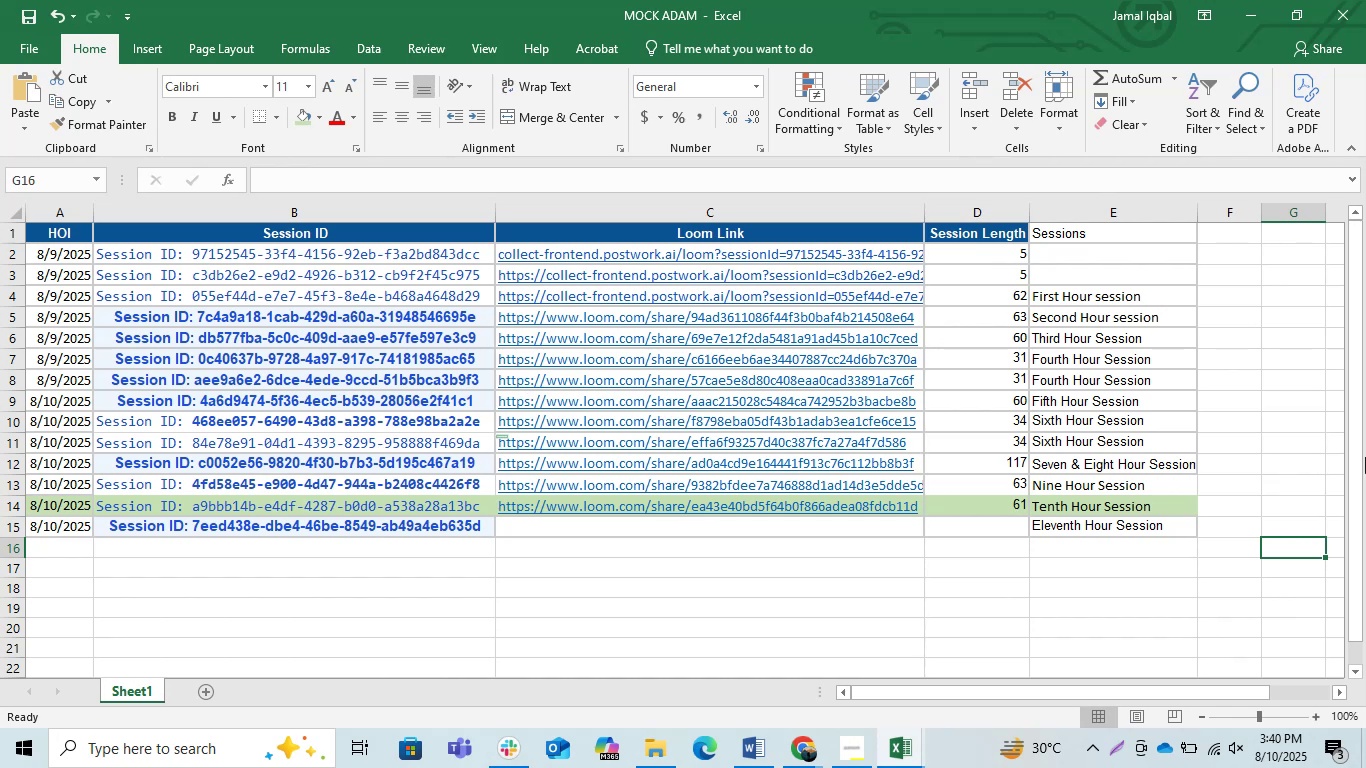 
left_click([1227, 512])
 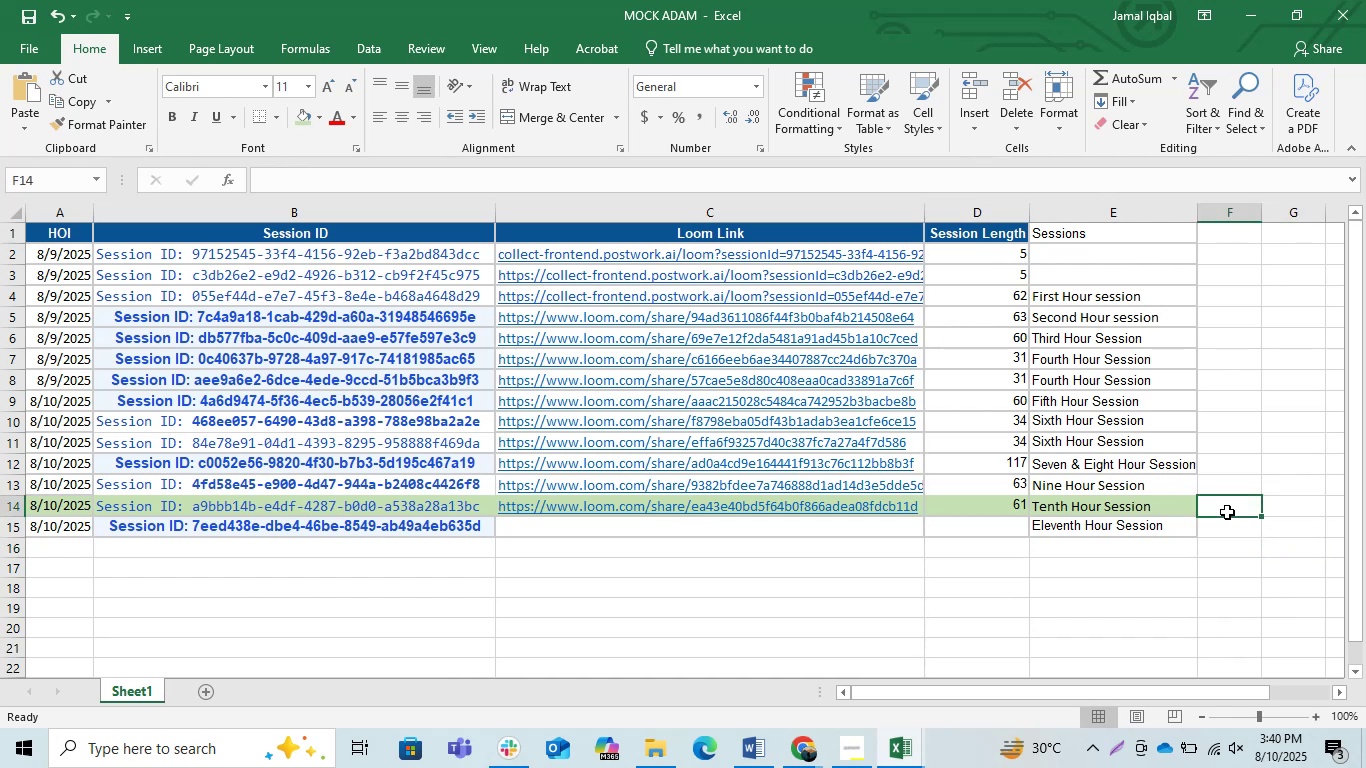 
key(Control+V)
 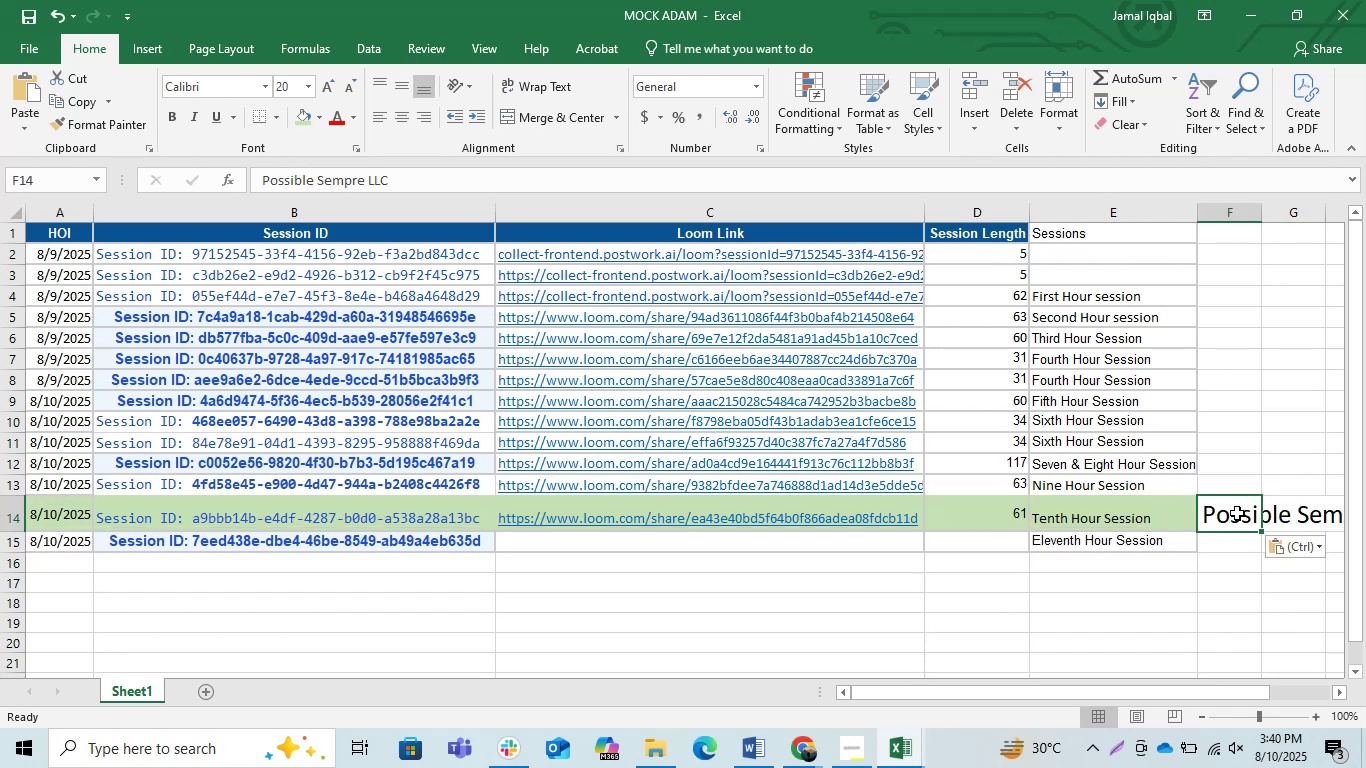 
key(Control+Z)
 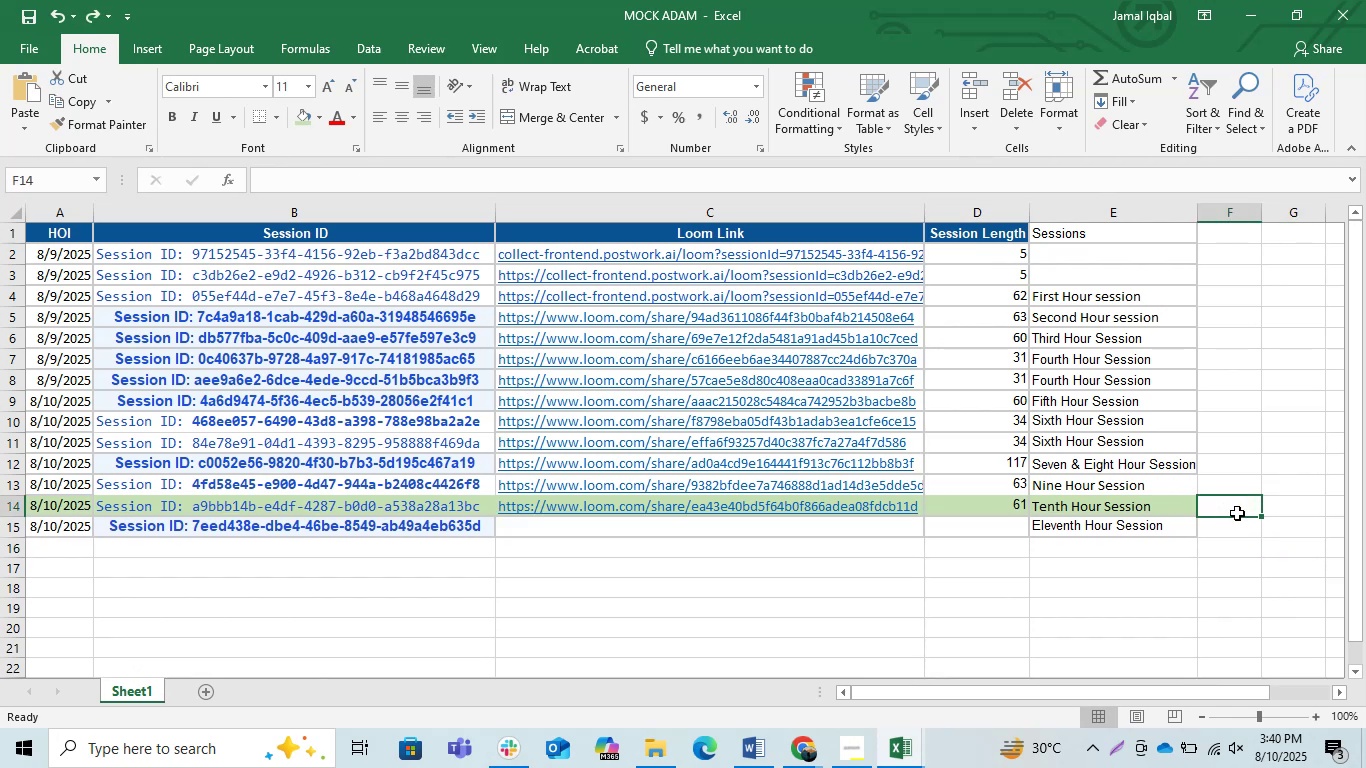 
key(Control+Shift+V)
 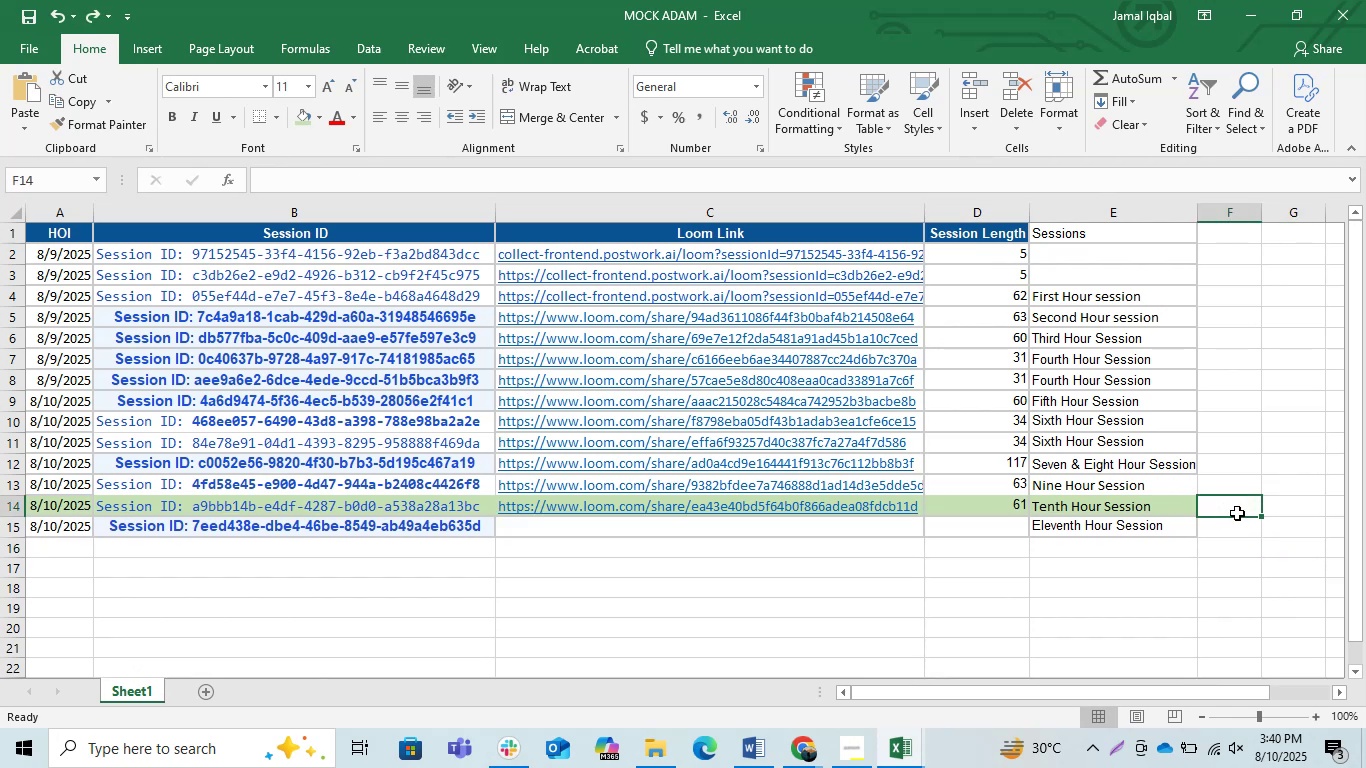 
key(ArrowDown)
 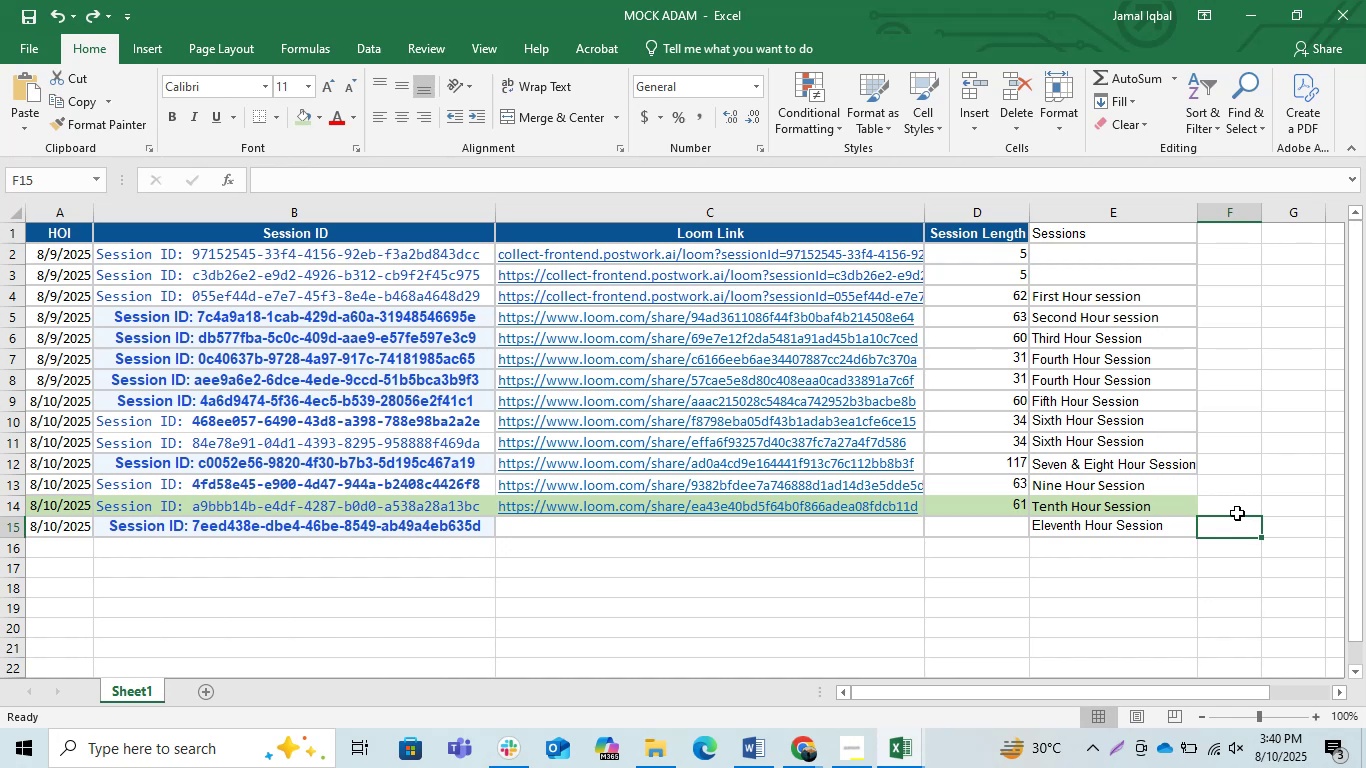 
key(ArrowUp)
 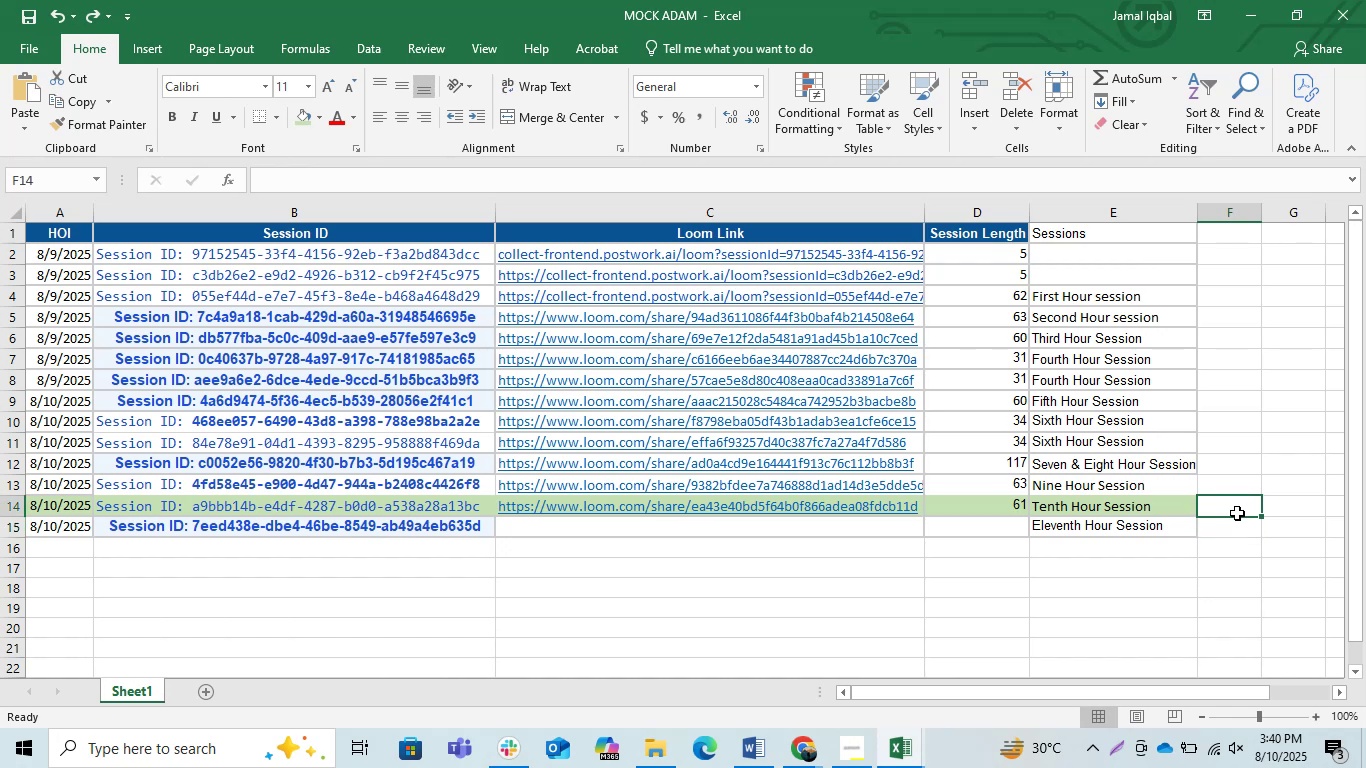 
key(F2)
 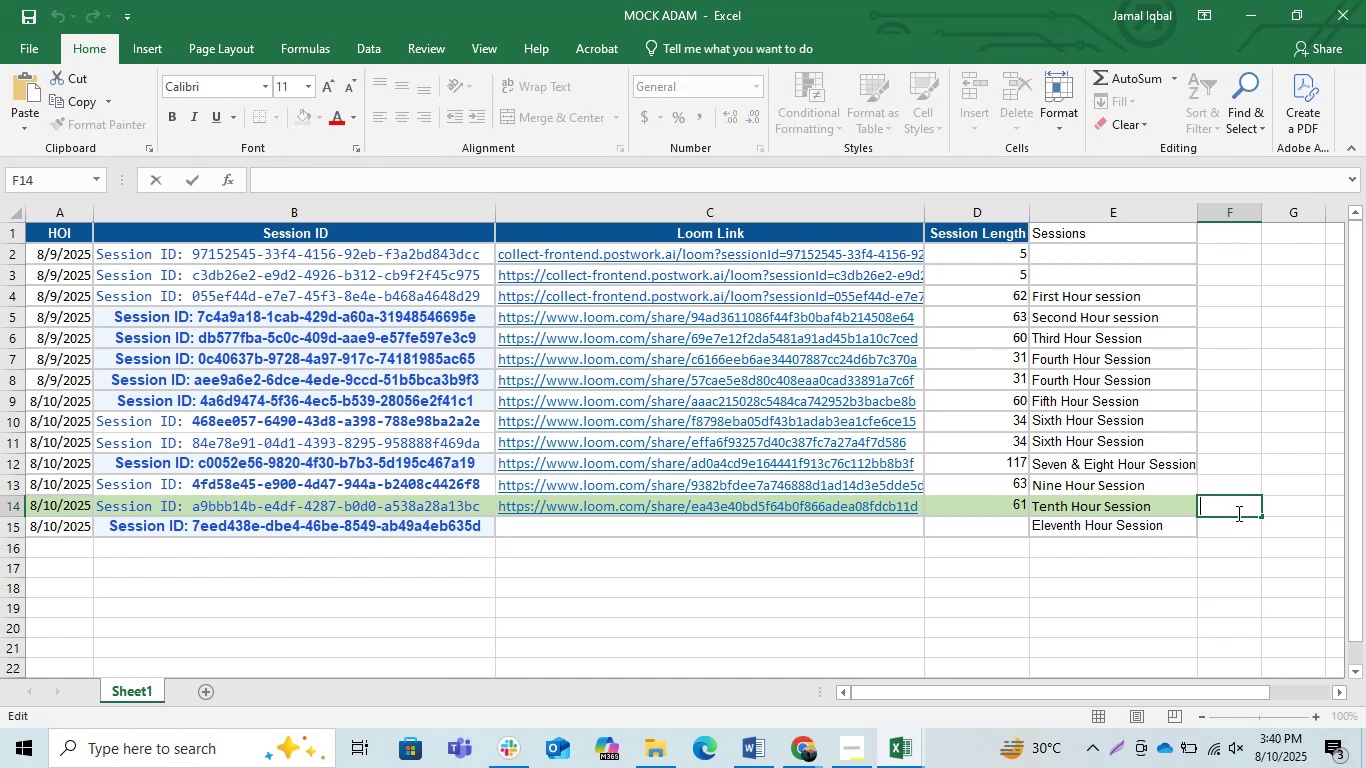 
key(Control+V)
 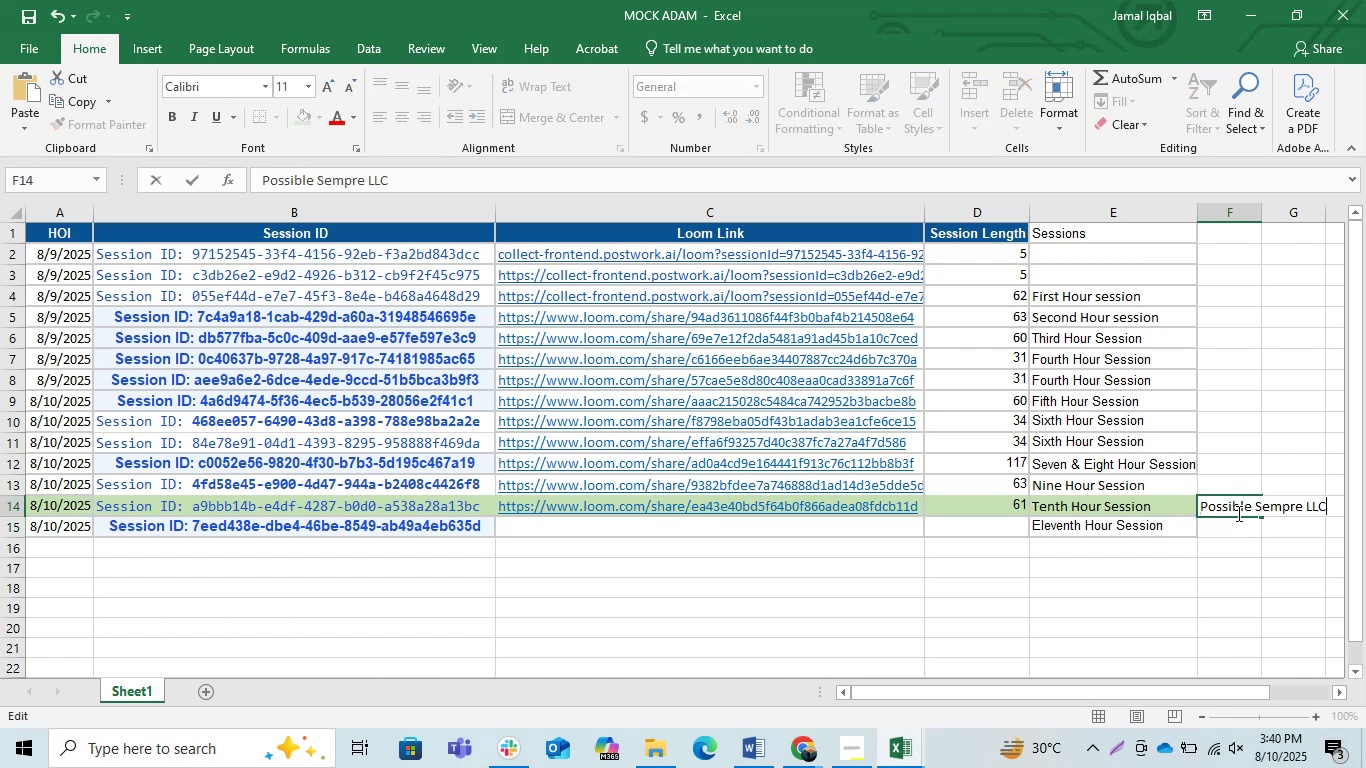 
key(Enter)
 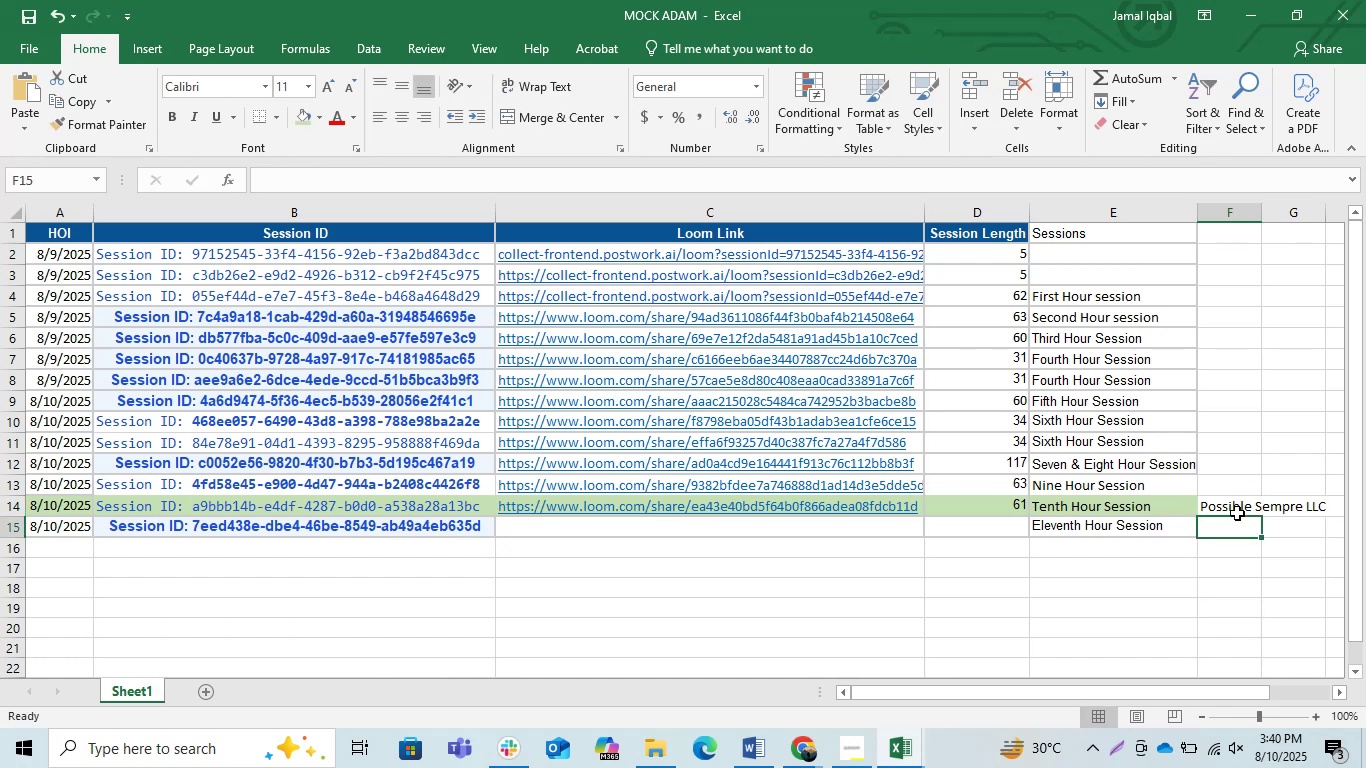 
key(ArrowUp)
 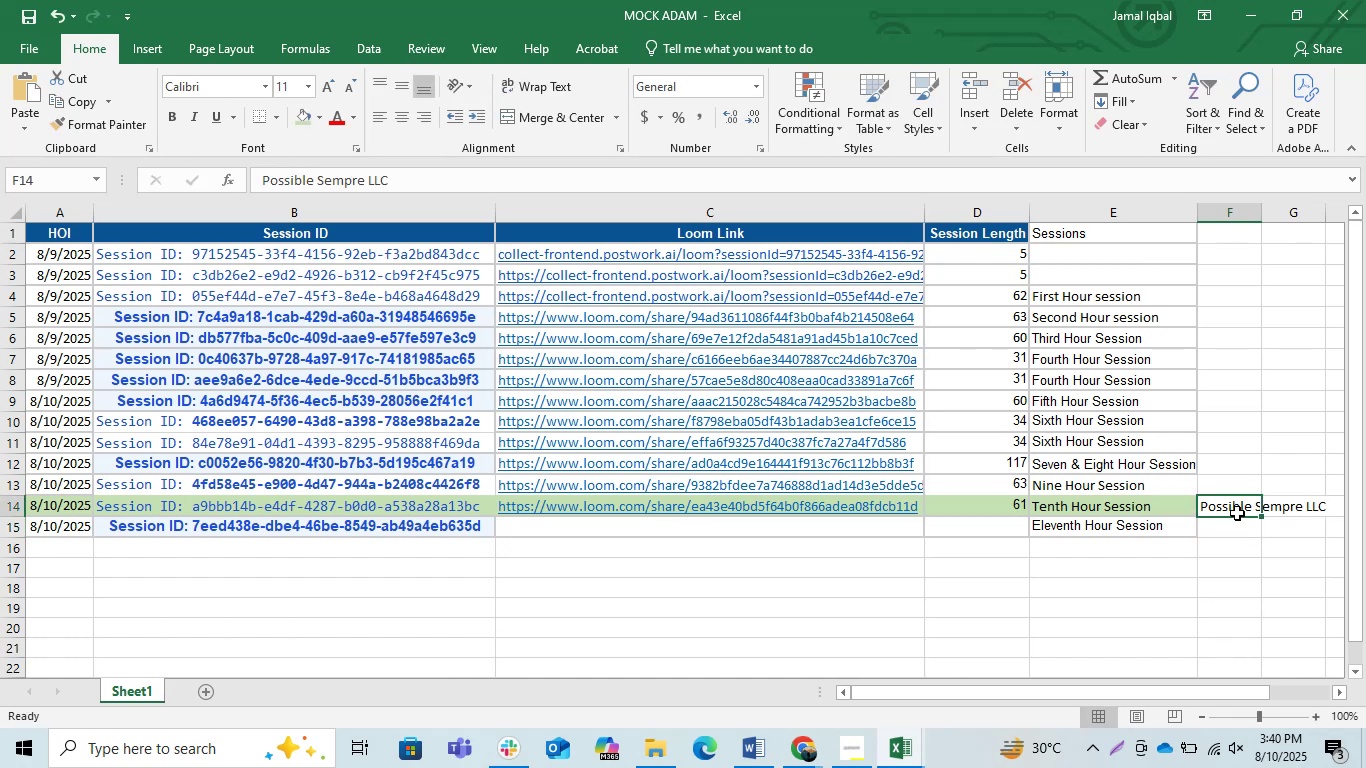 
key(Shift+ShiftRight)
 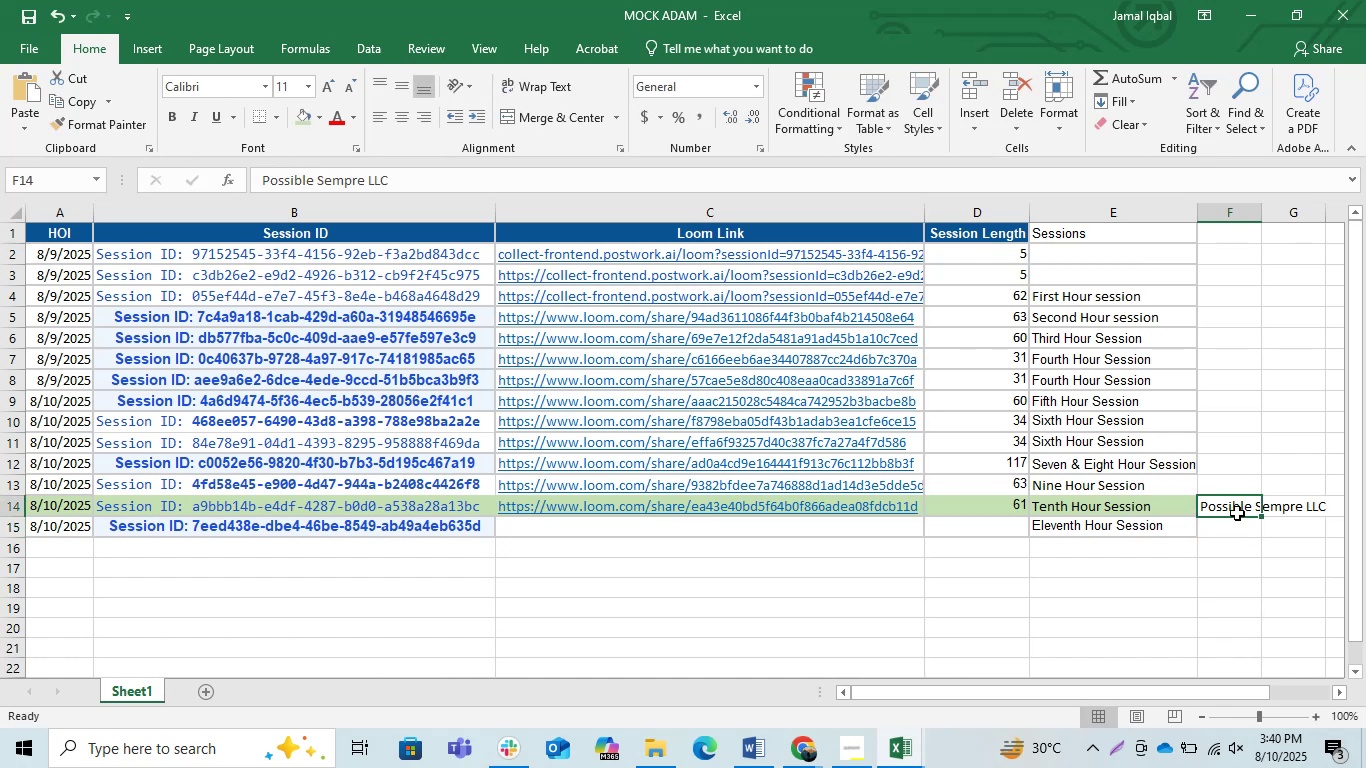 
key(Shift+ArrowDown)
 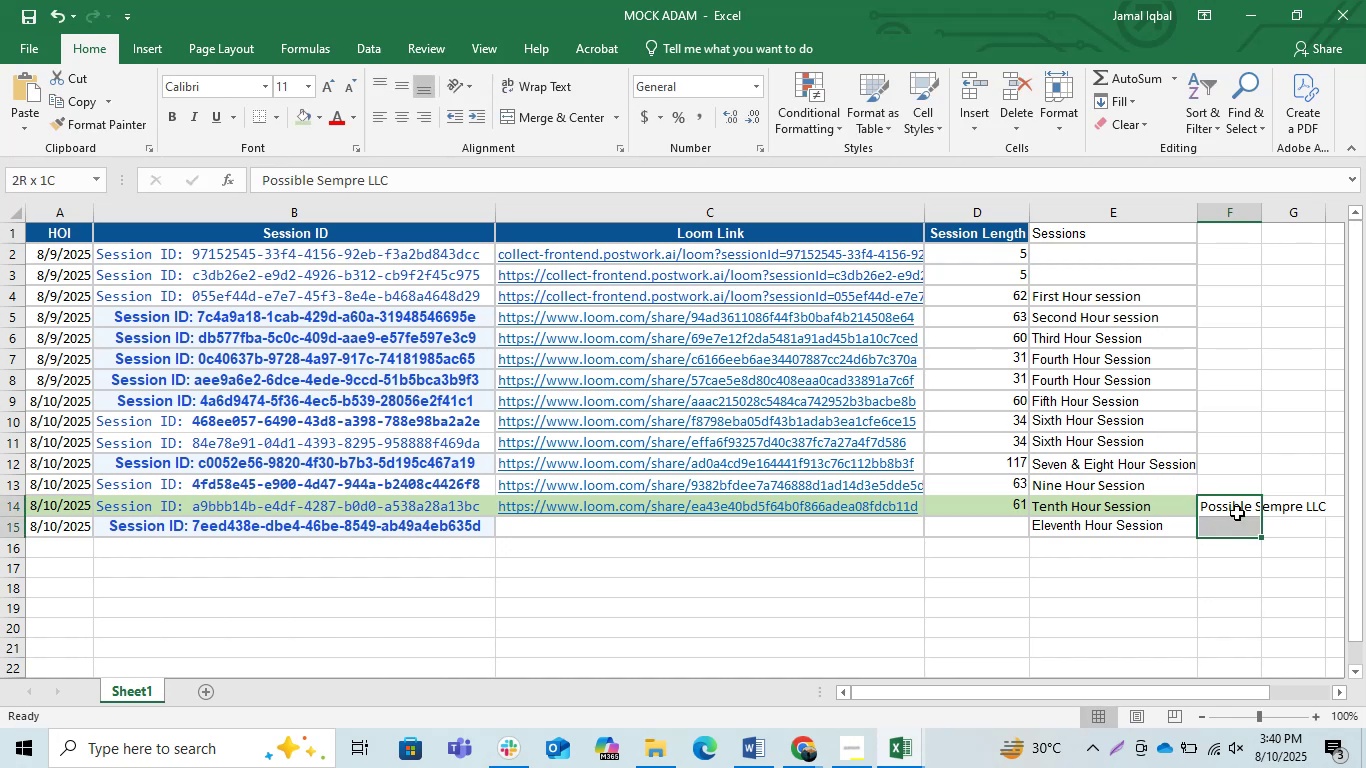 
key(Control+D)
 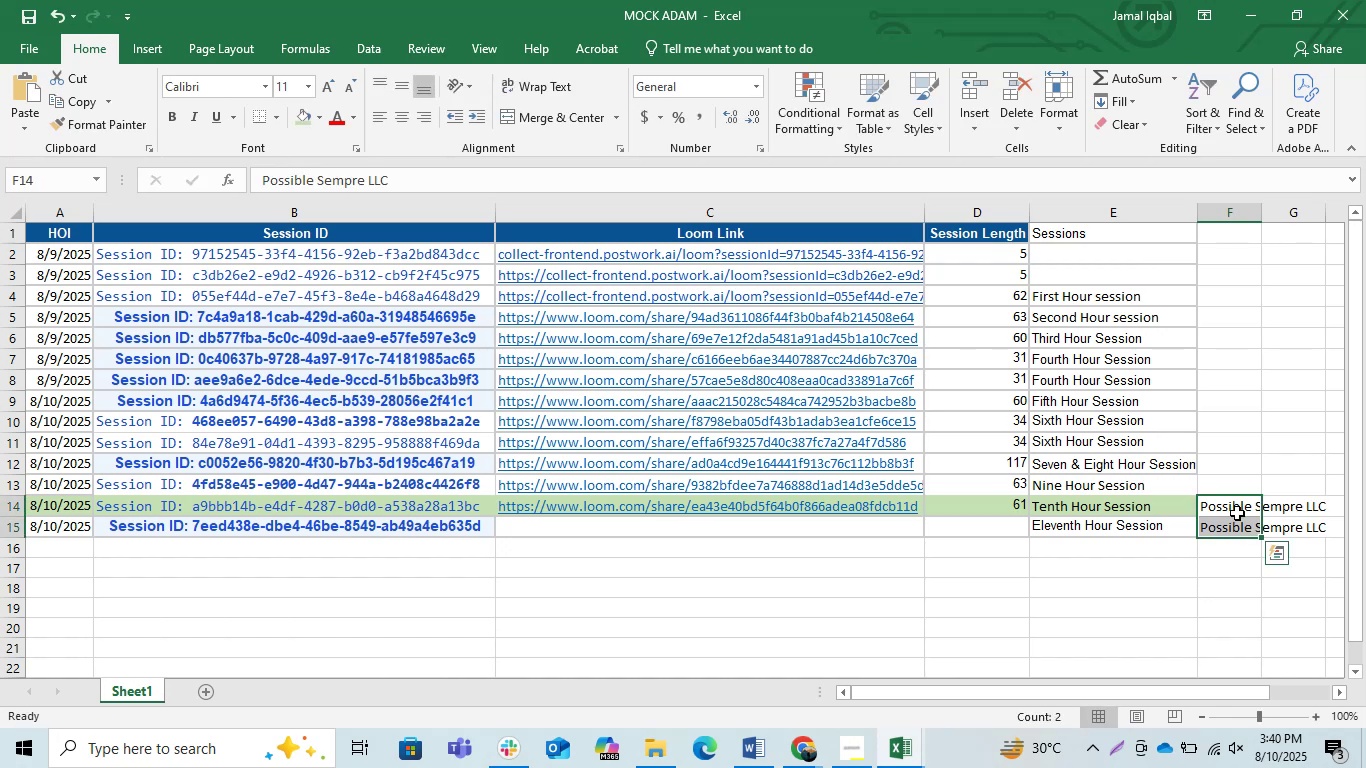 
key(ArrowDown)
 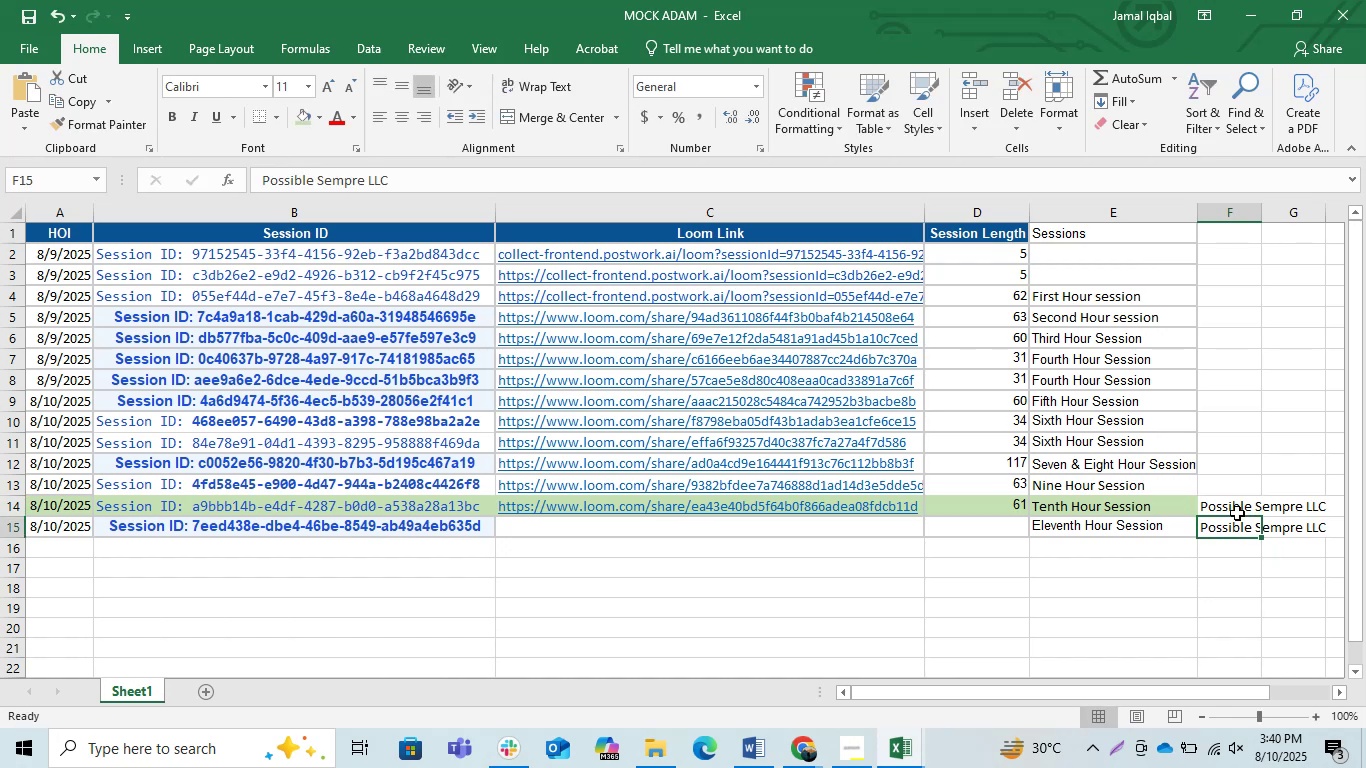 
key(ArrowLeft)
 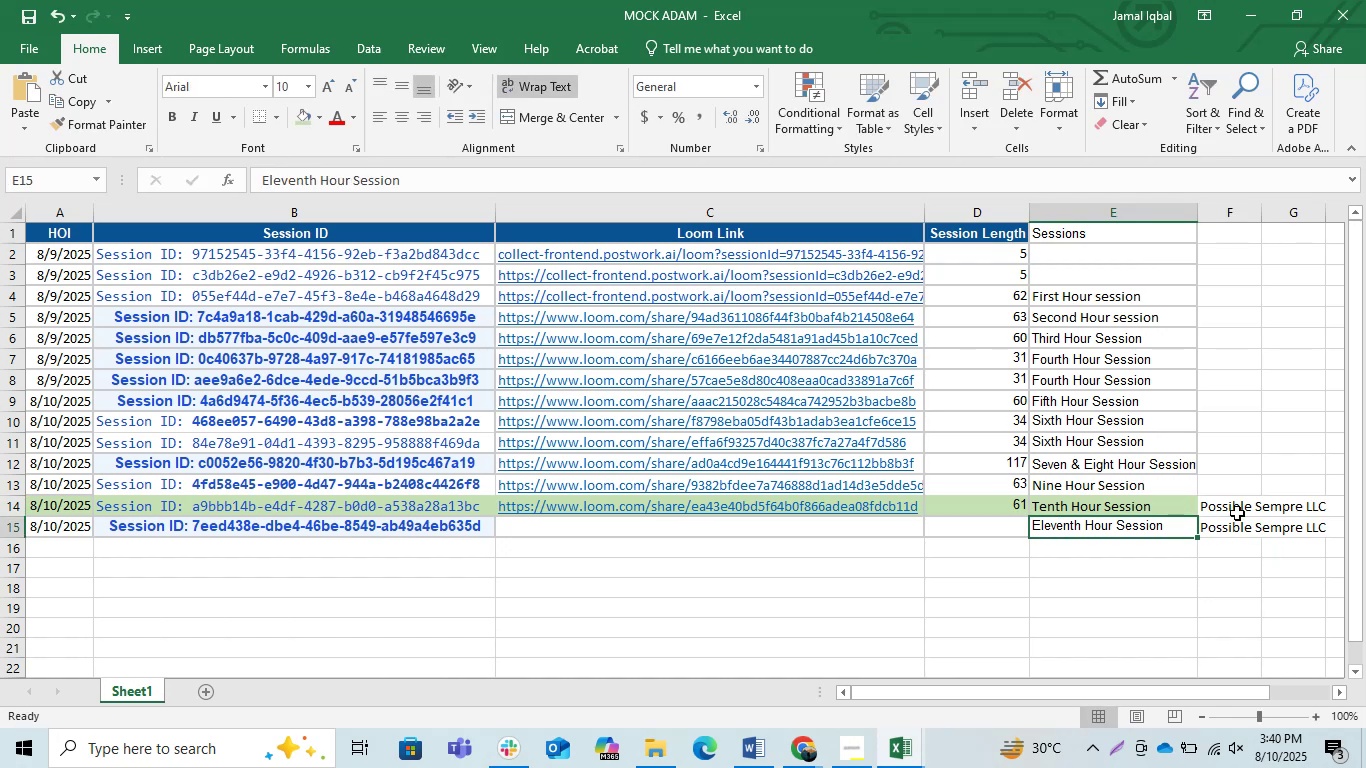 
hold_key(key=ArrowUp, duration=0.32)
 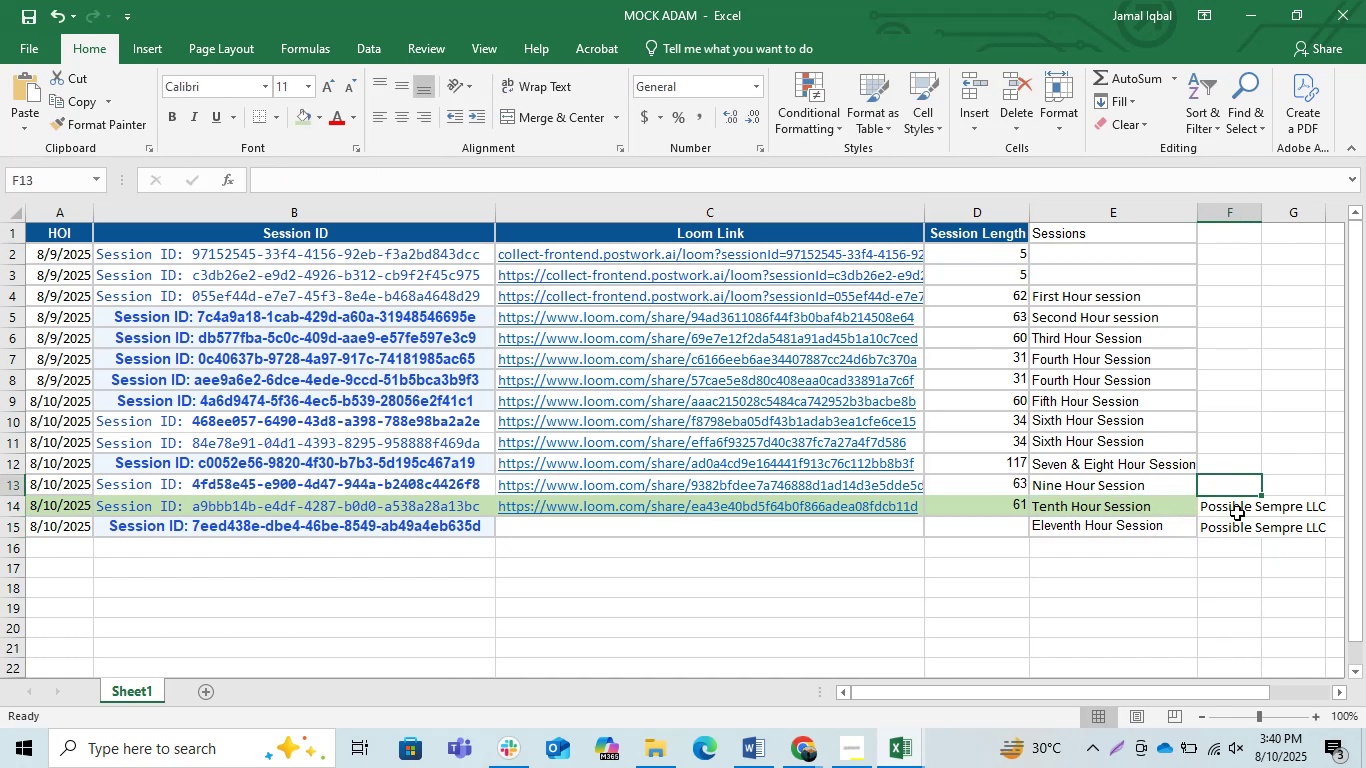 
key(ArrowRight)
 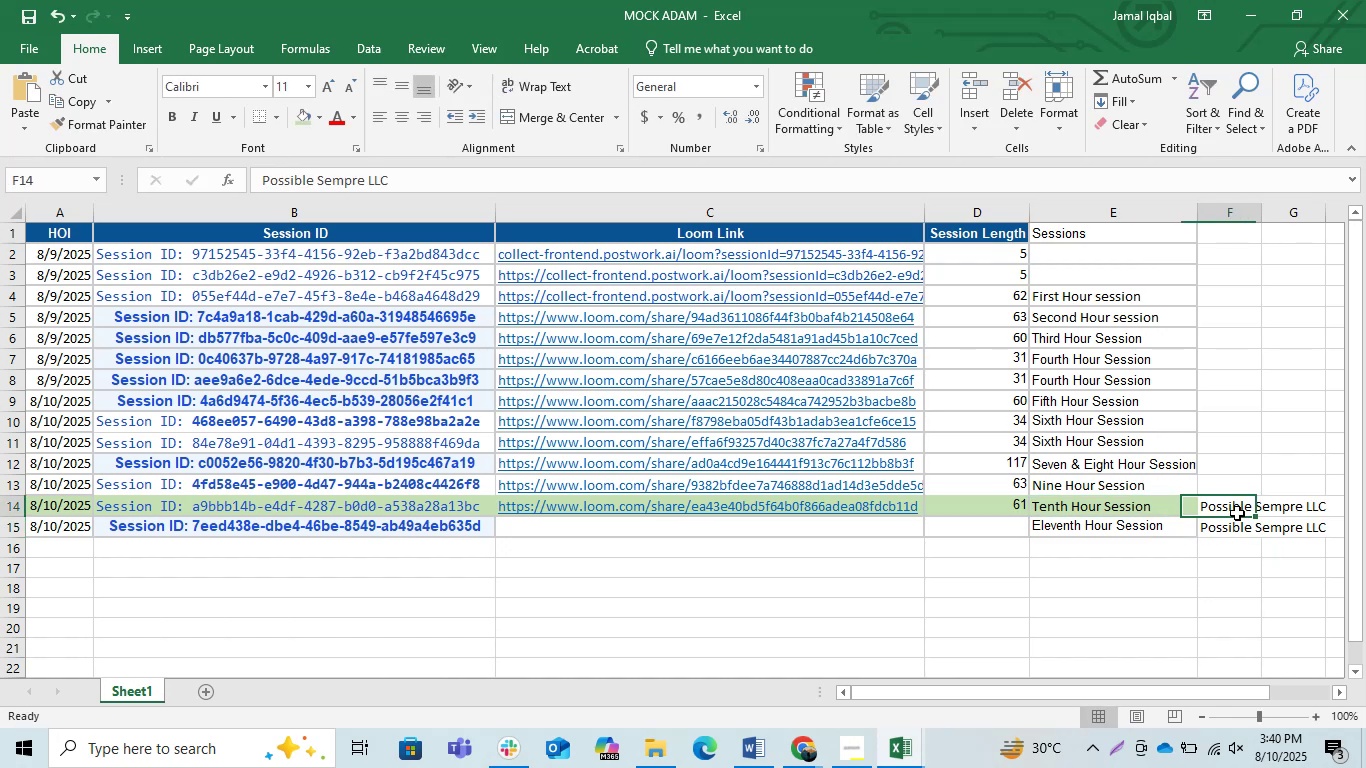 
key(ArrowUp)
 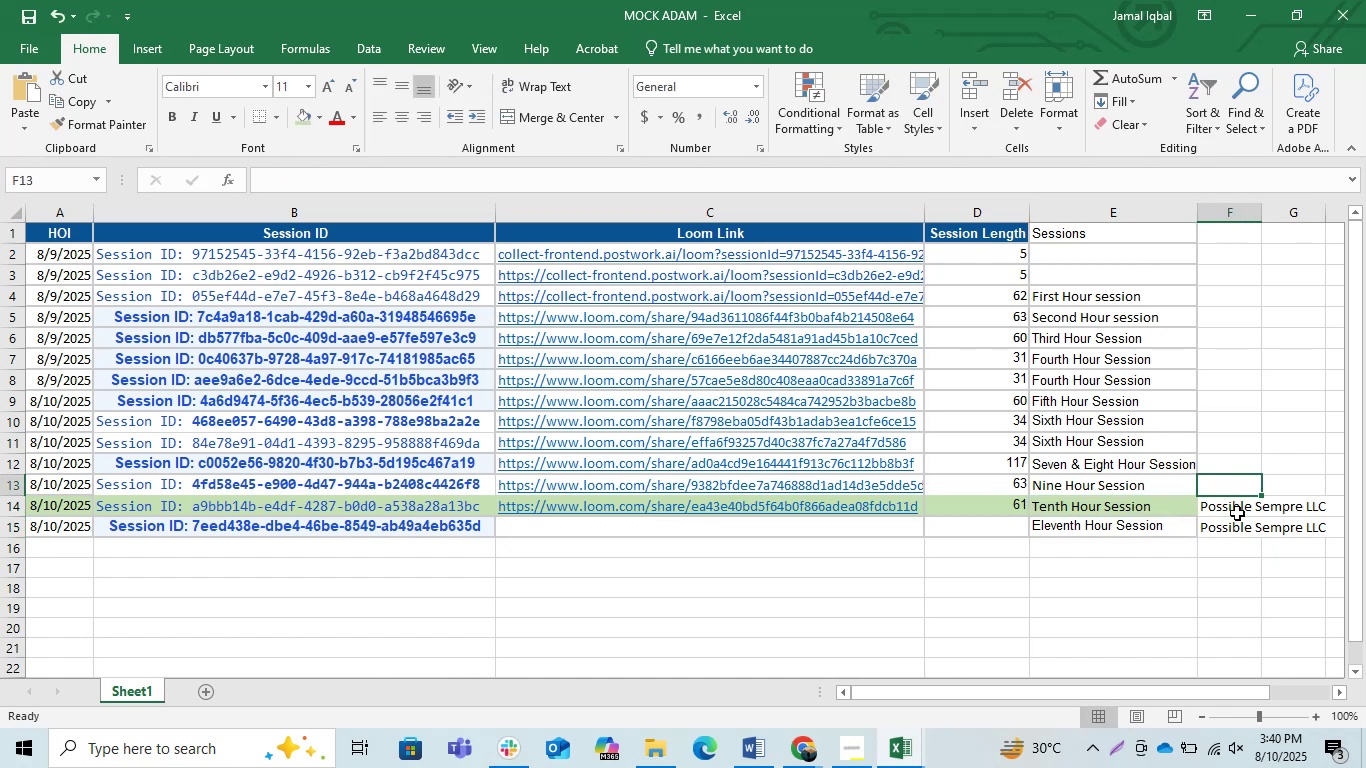 
key(ArrowUp)
 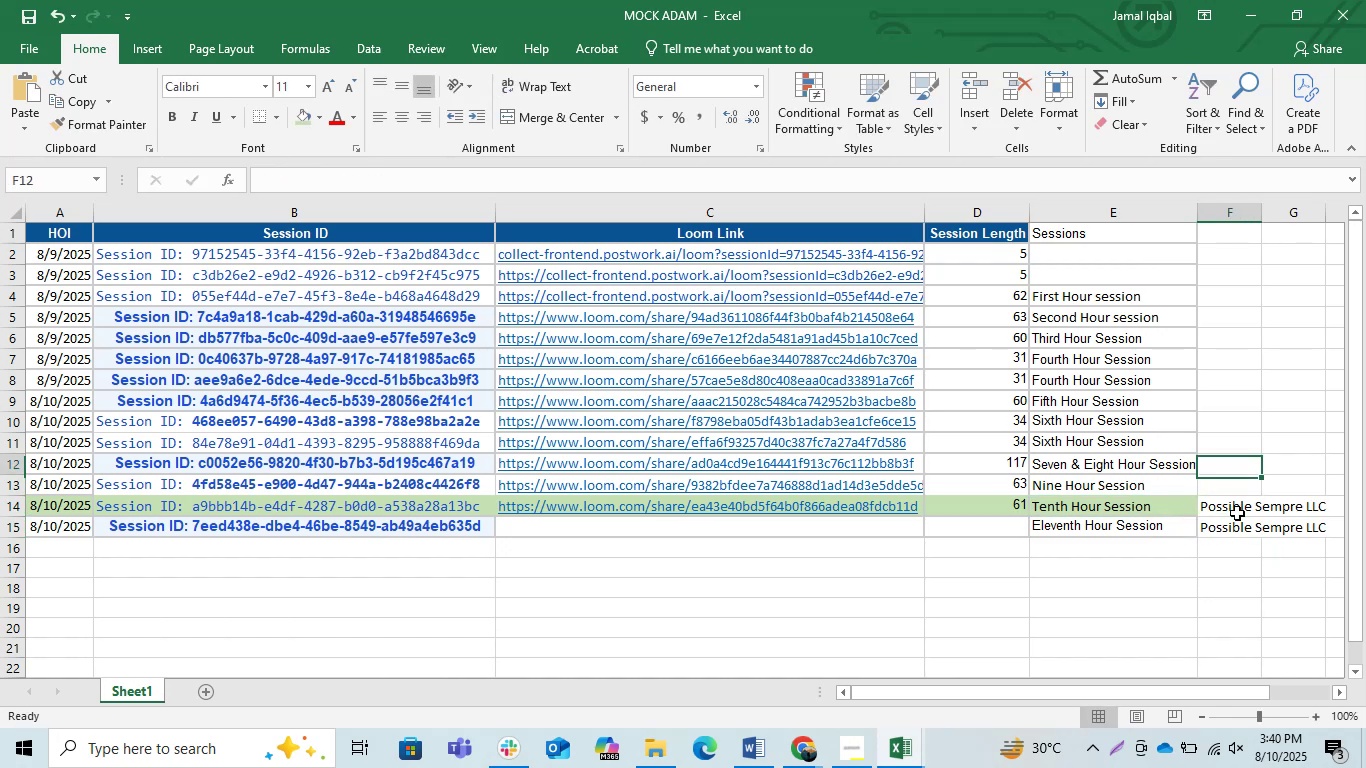 
key(ArrowUp)
 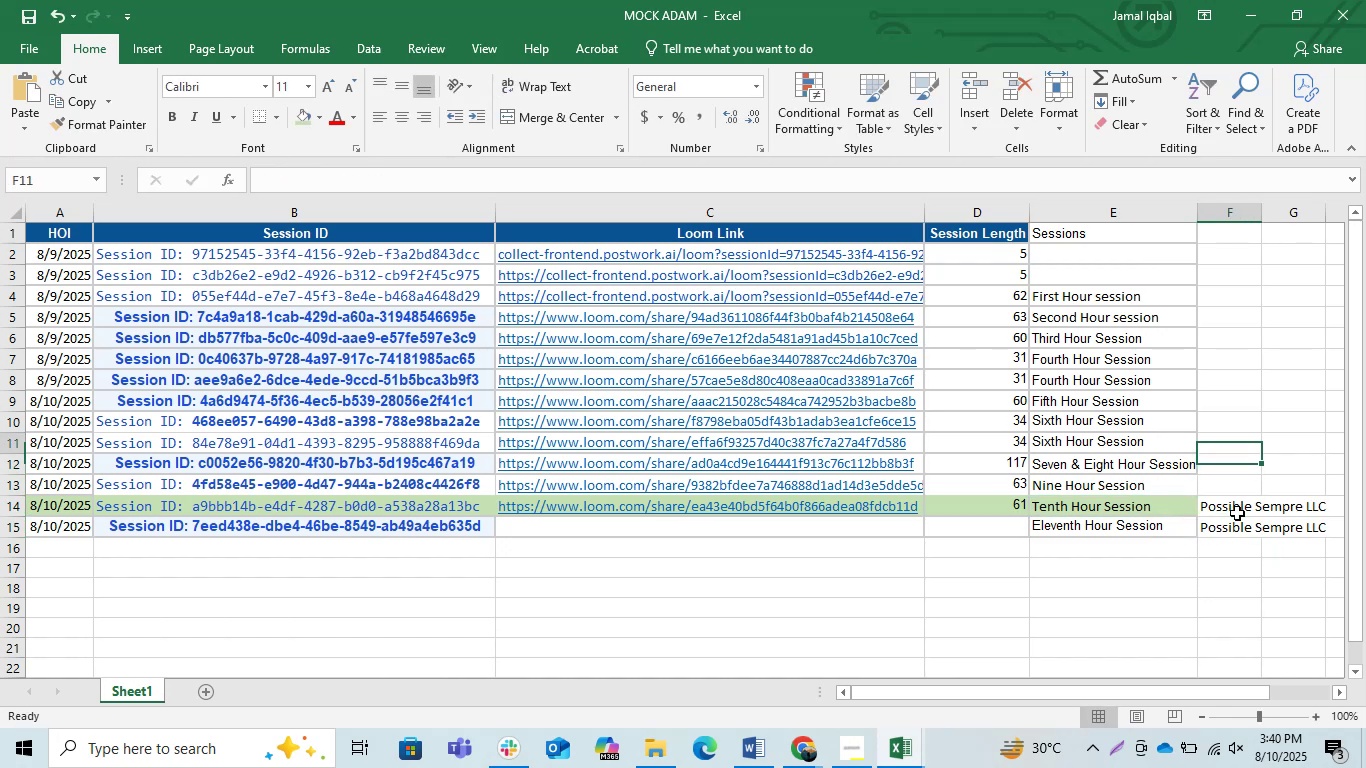 
key(ArrowUp)
 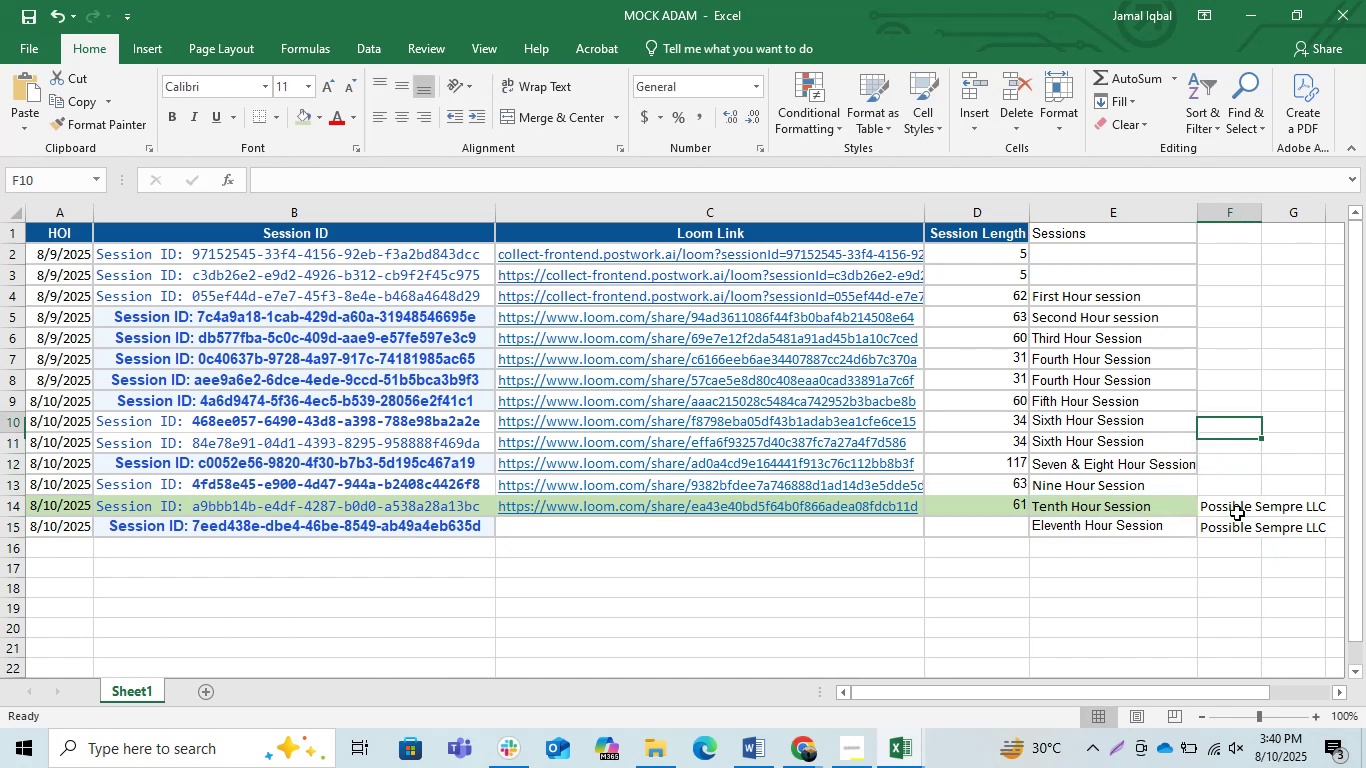 
key(ArrowUp)
 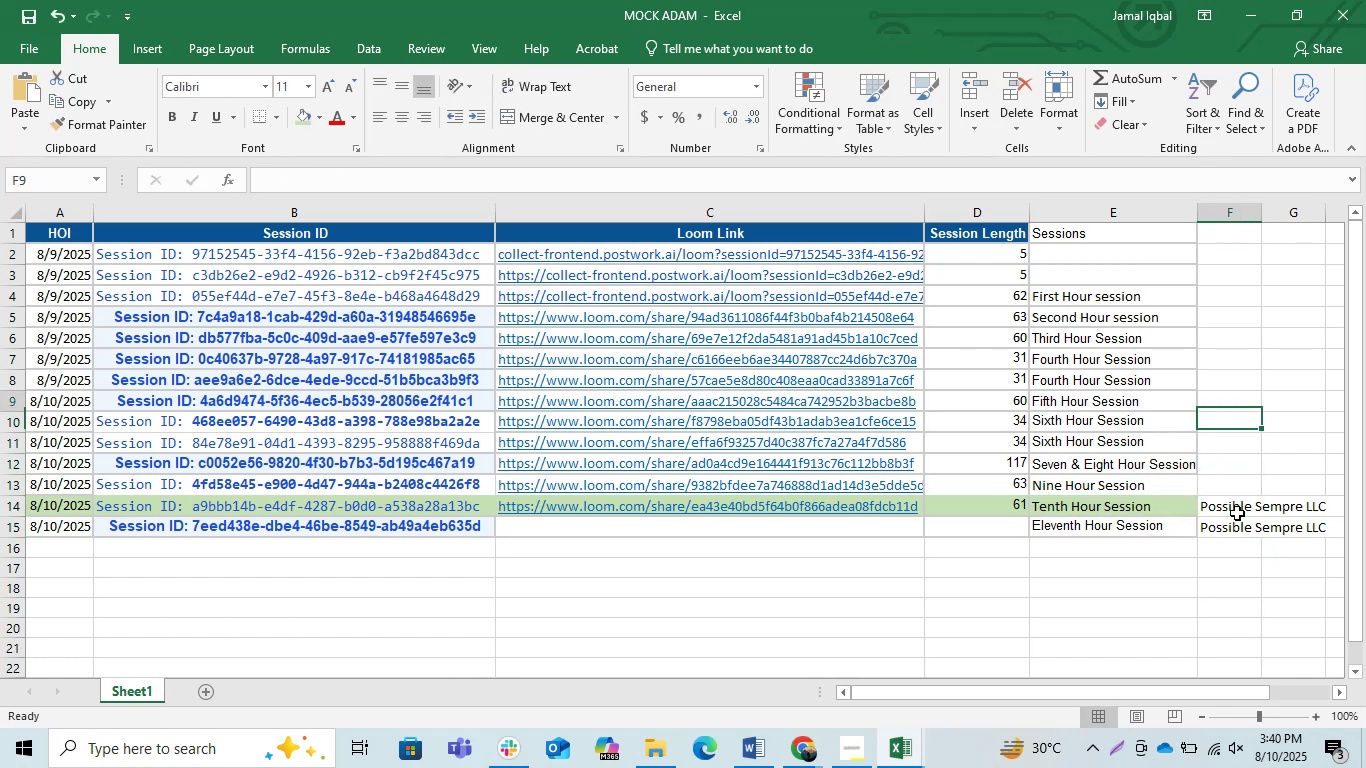 
key(ArrowUp)
 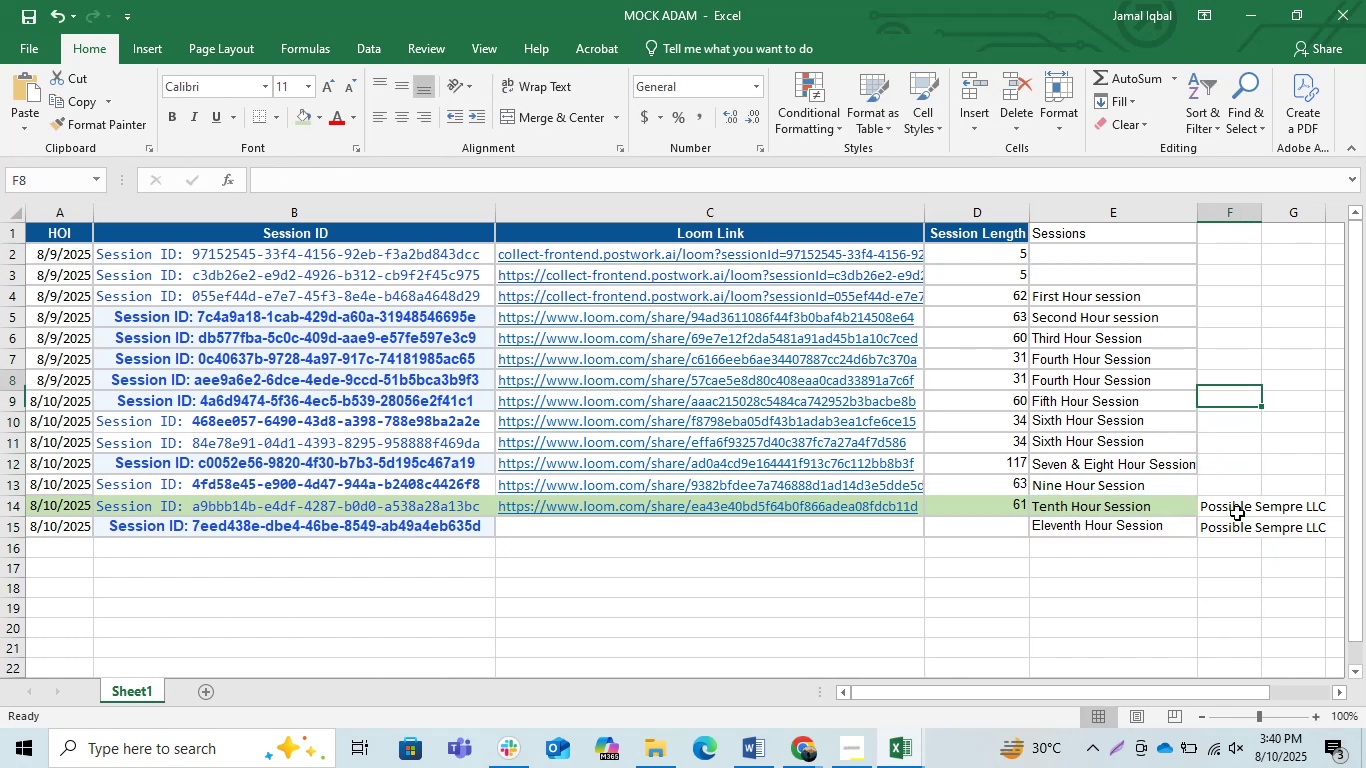 
key(ArrowUp)
 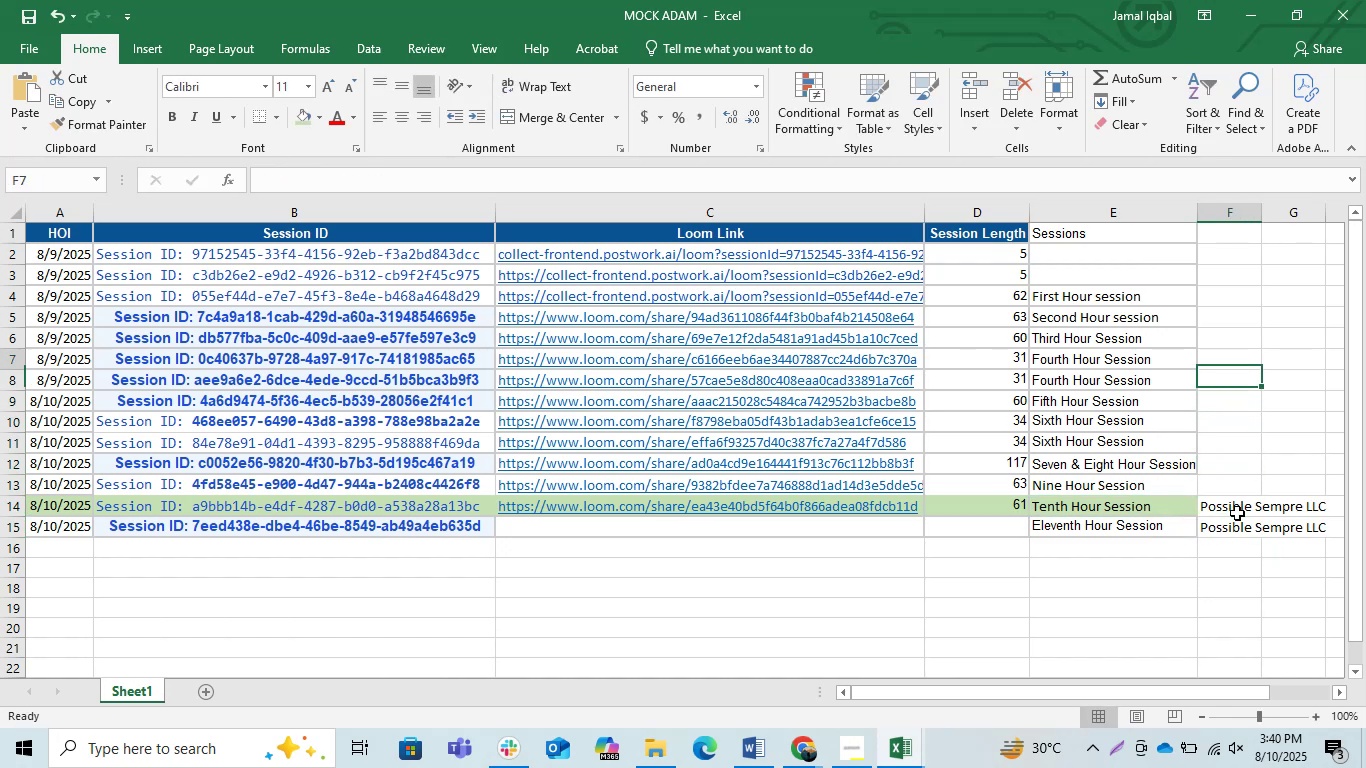 
key(ArrowUp)
 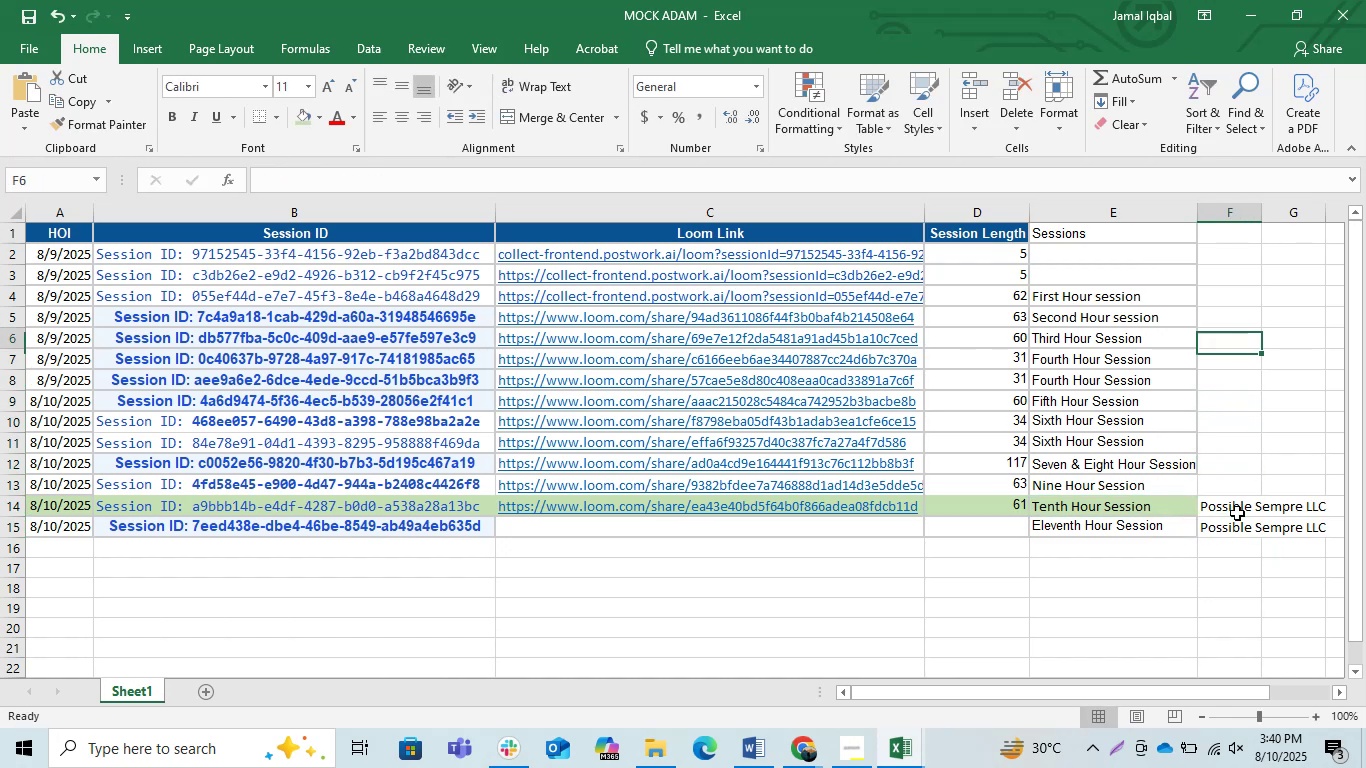 
key(ArrowUp)
 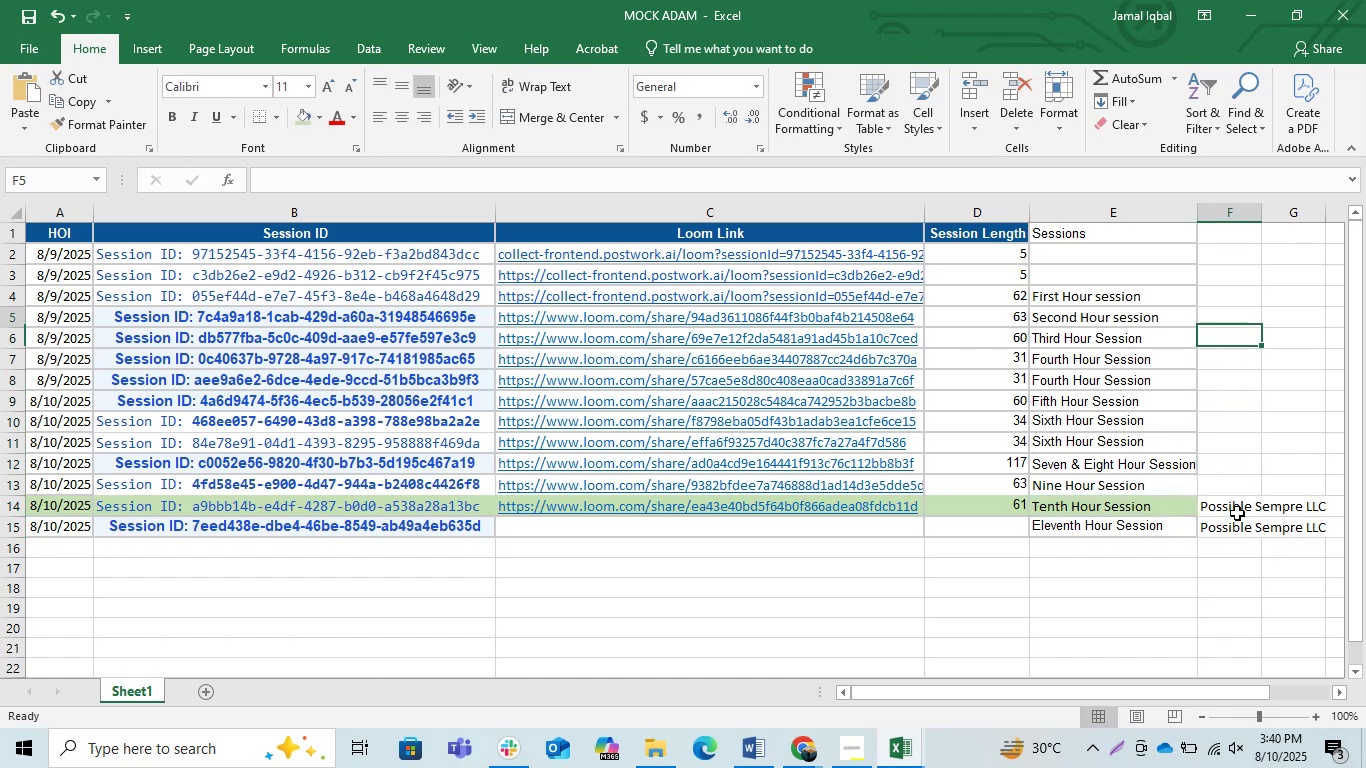 
key(ArrowUp)
 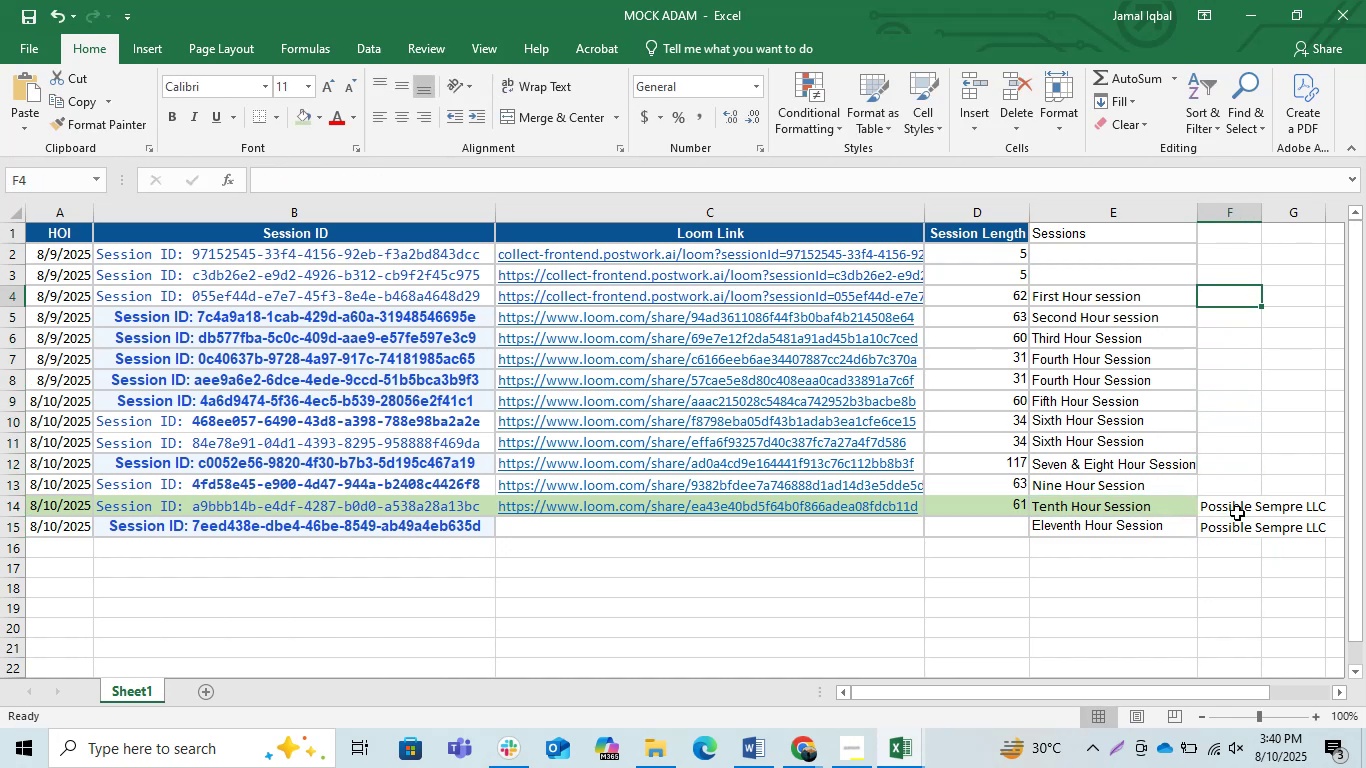 
type(Lock & Roll LLC)
 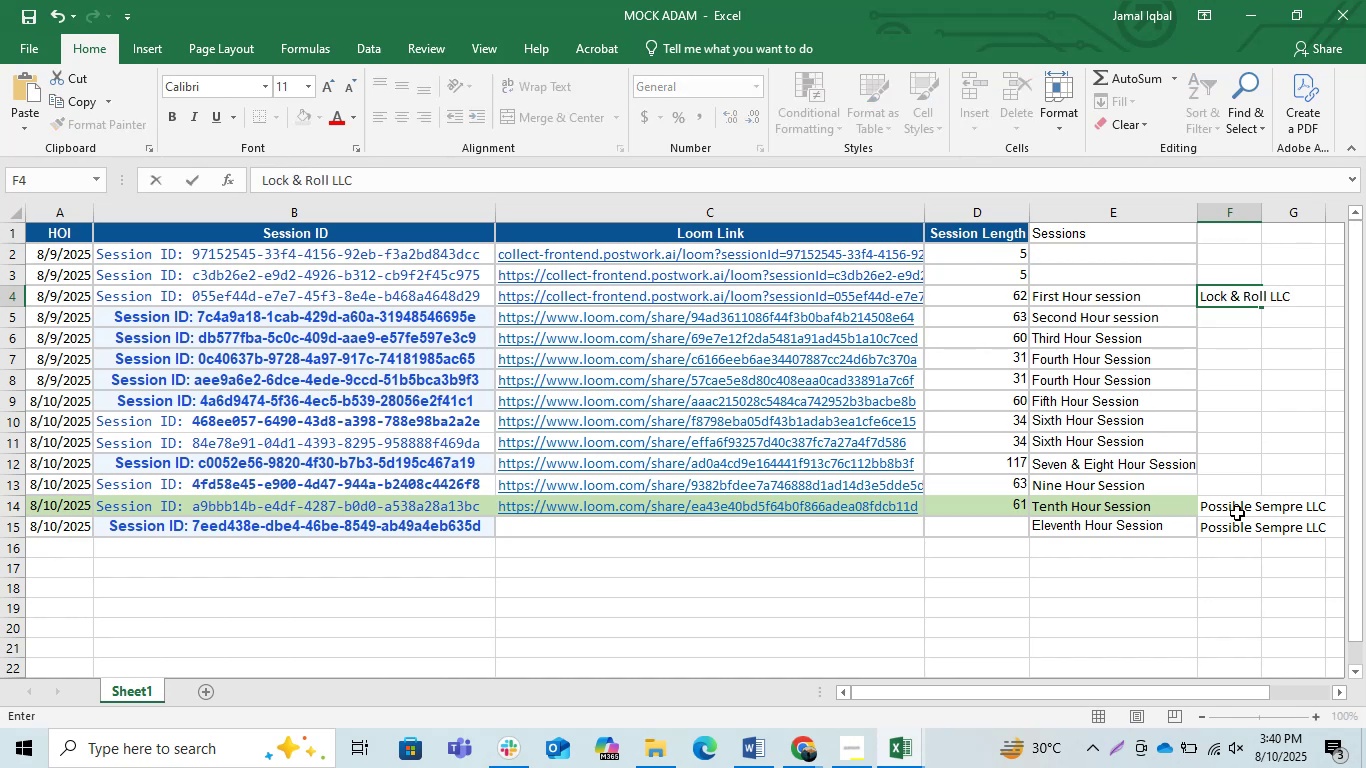 
key(Enter)
 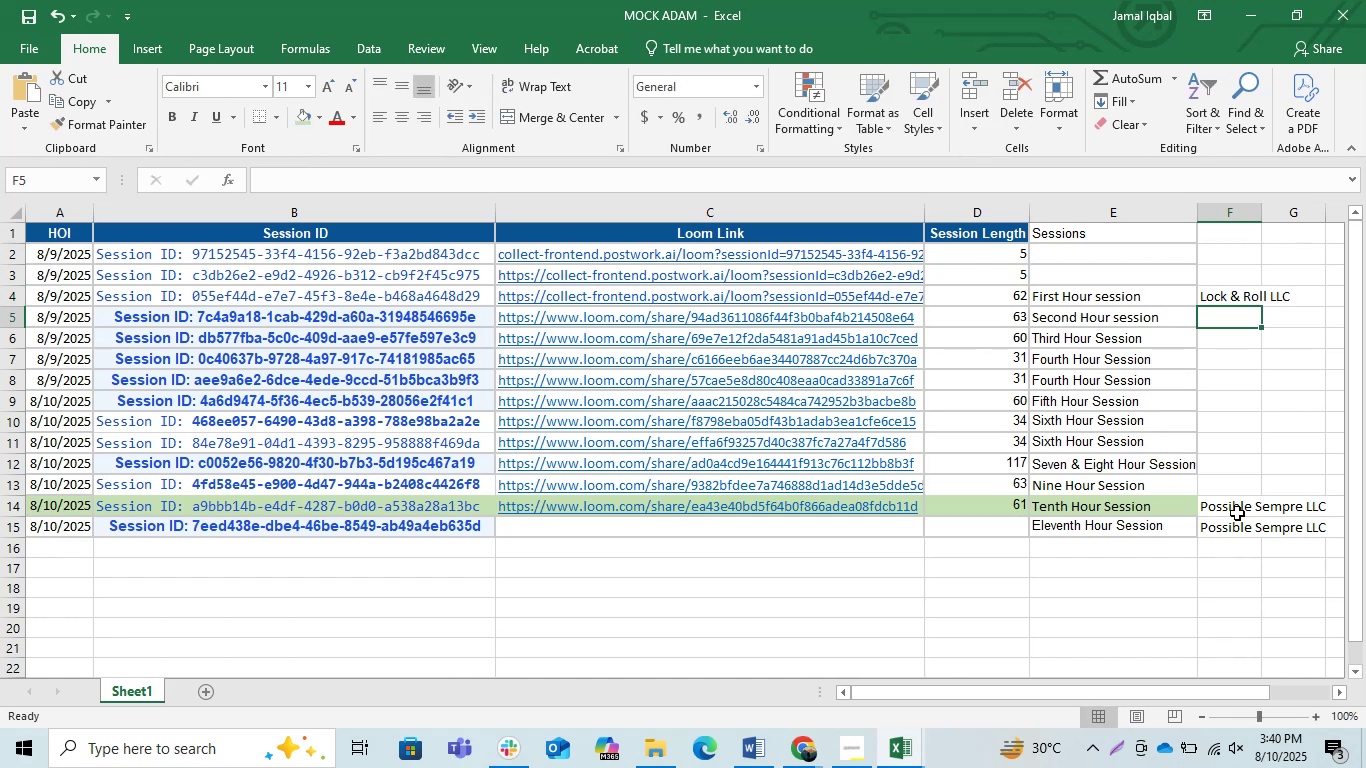 
key(ArrowUp)
 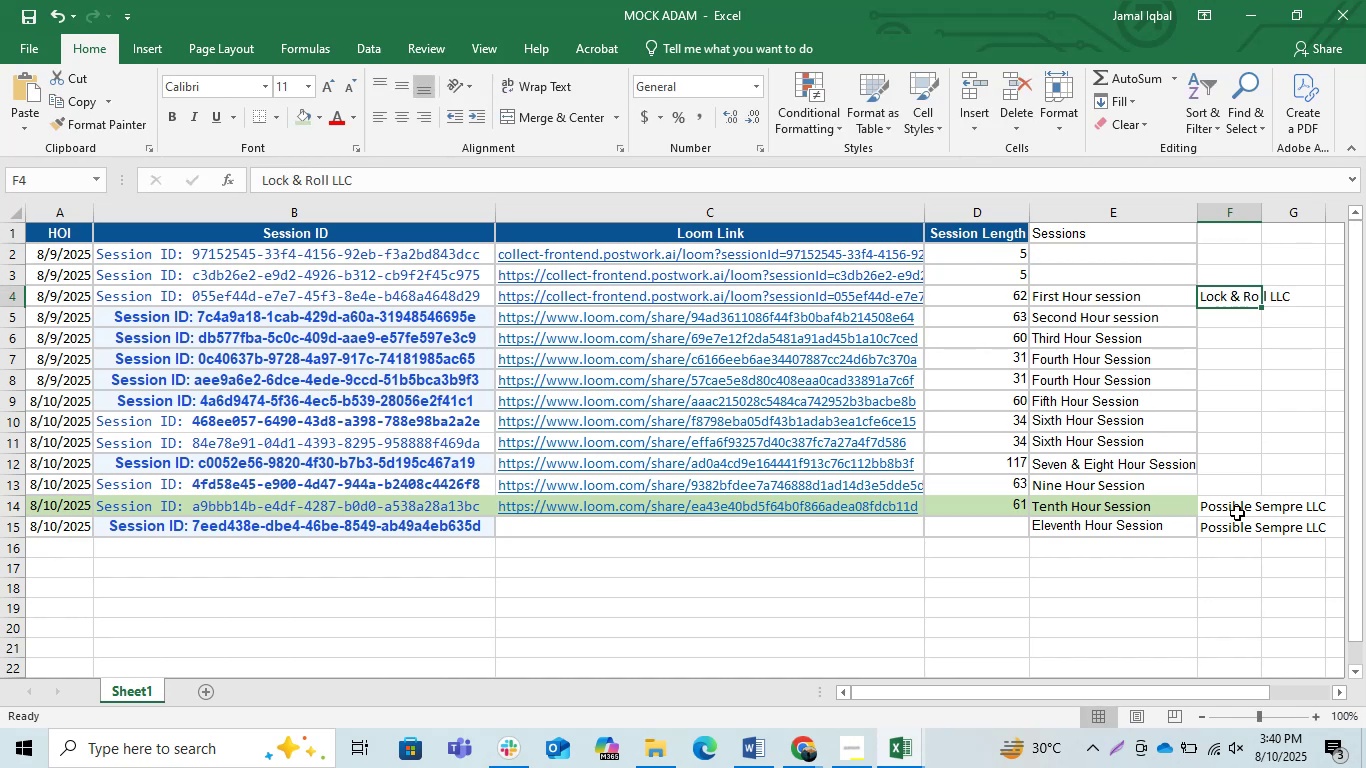 
key(Shift+ArrowDown)
 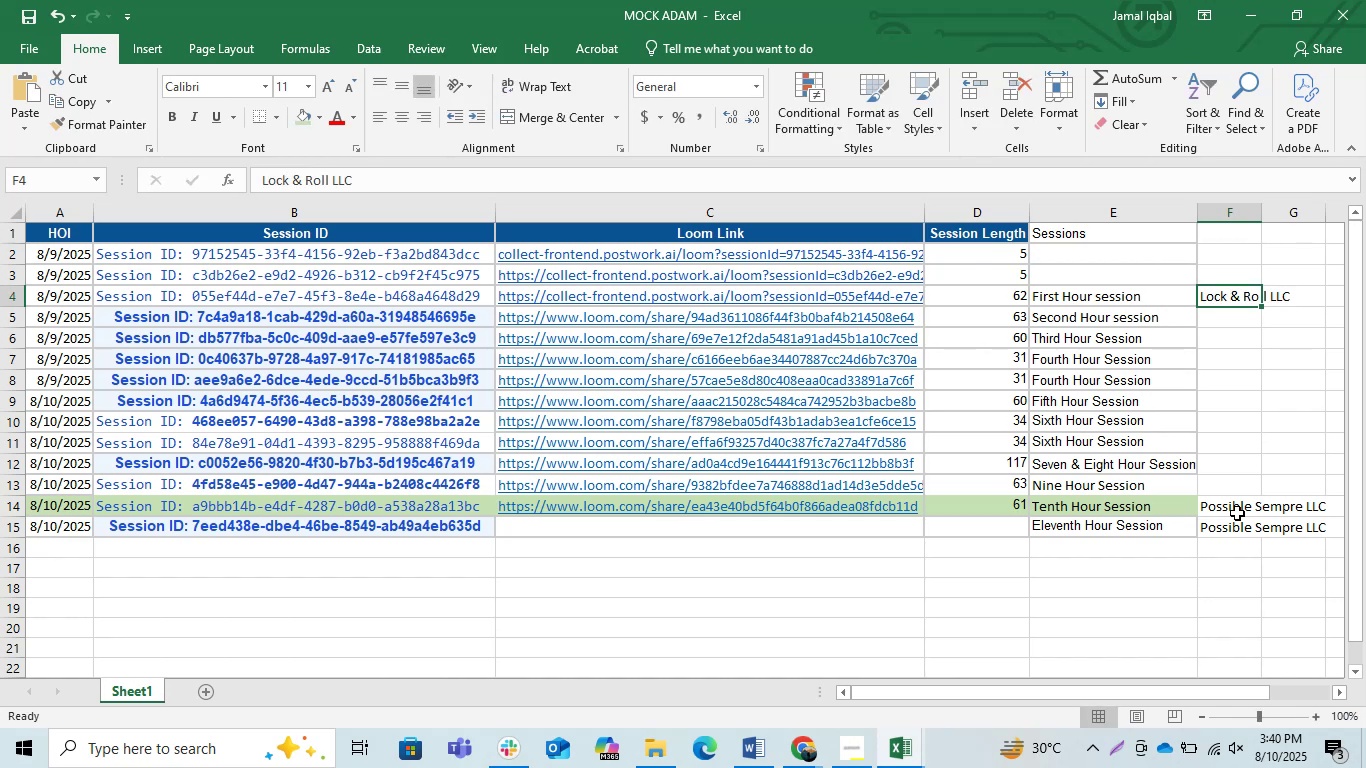 
key(Control+Shift+ControlLeft)
 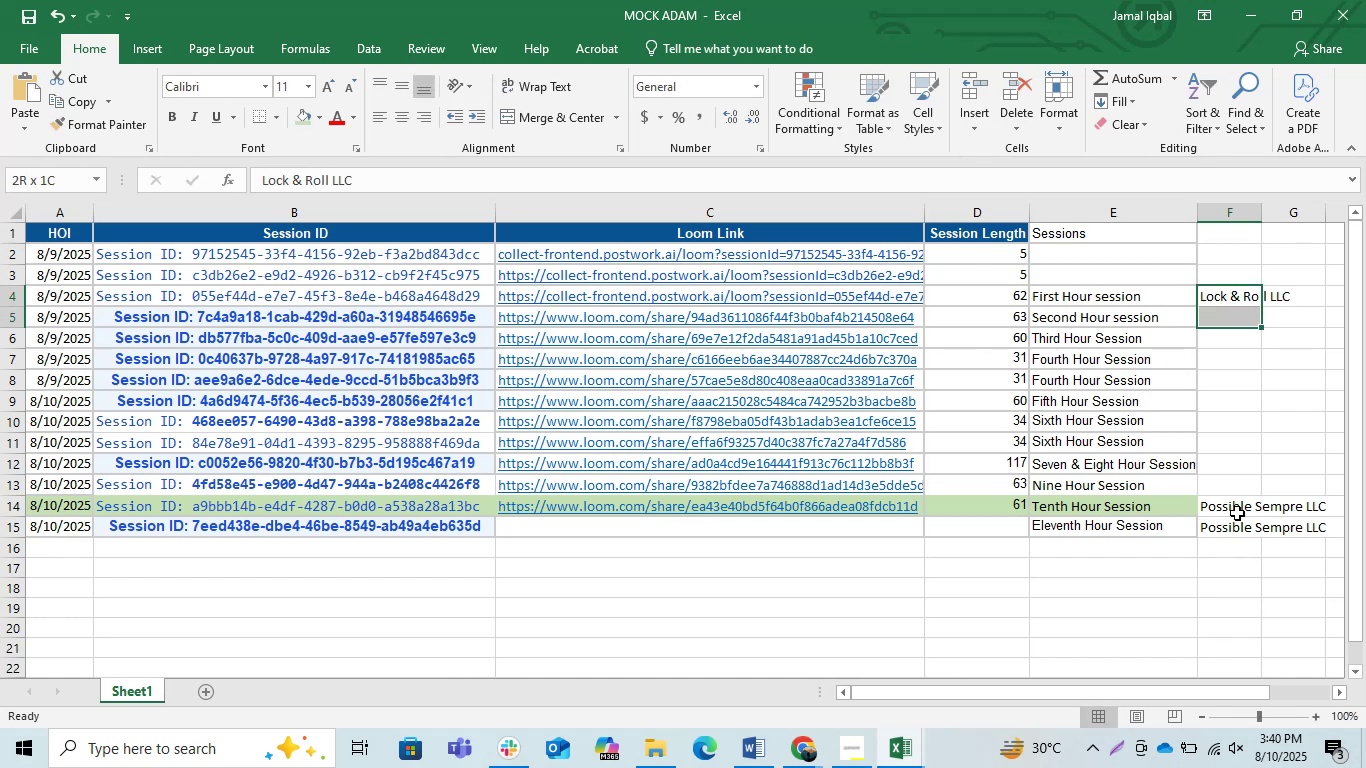 
key(Control+Shift+ControlLeft)
 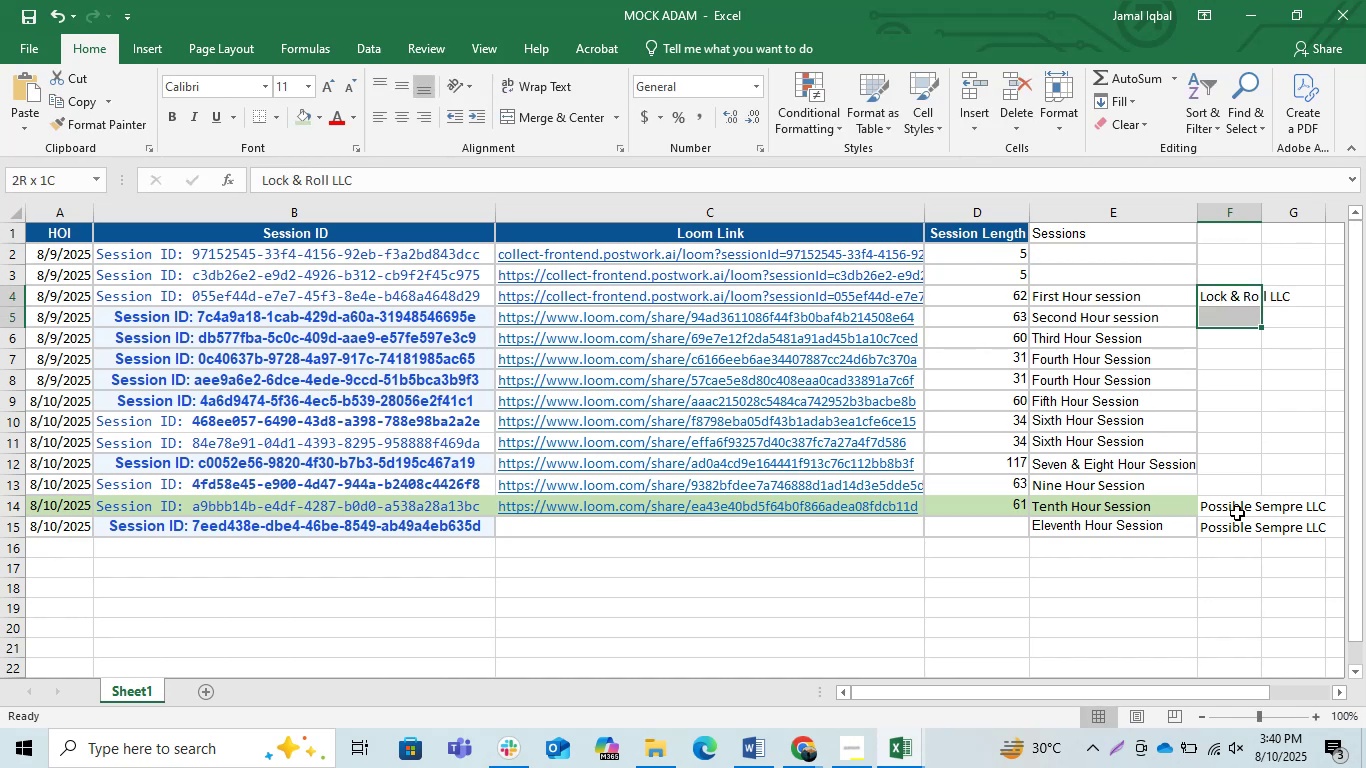 
key(Control+Shift+ArrowDown)
 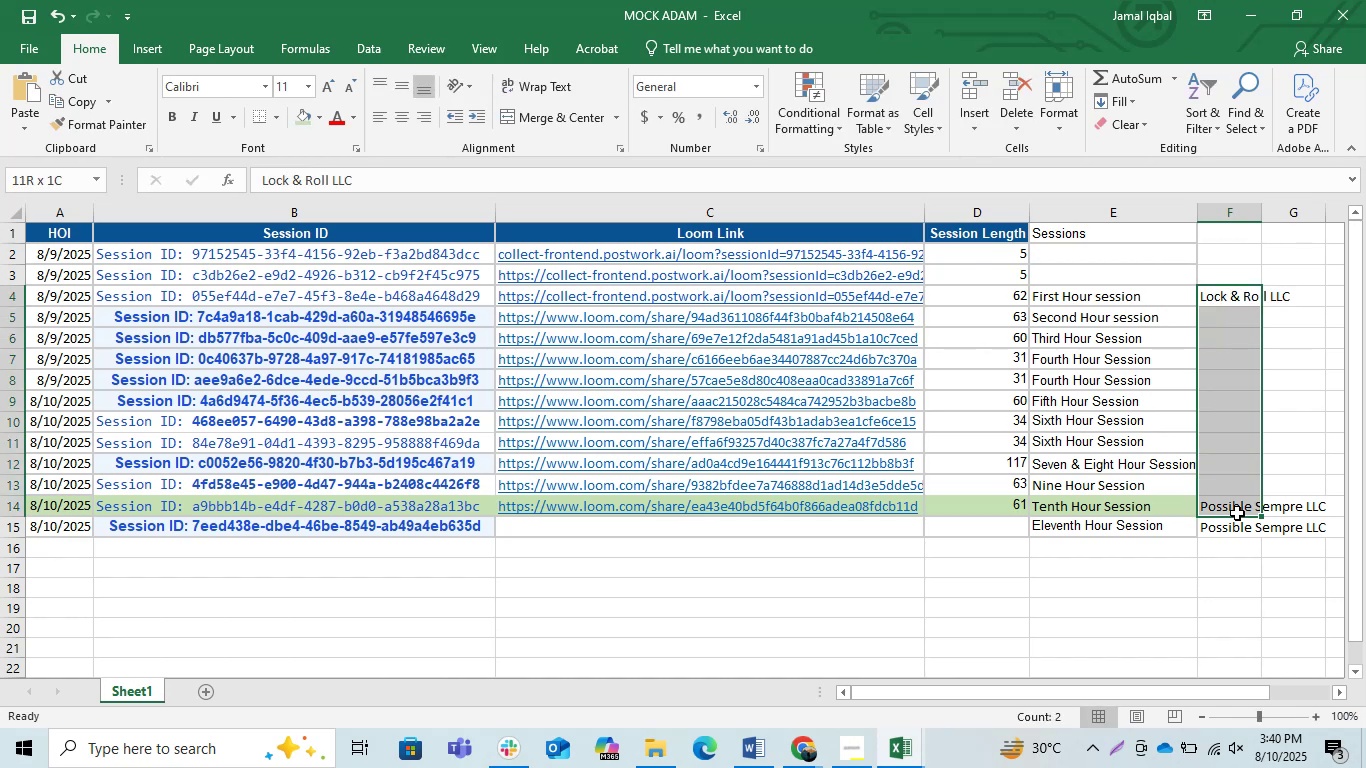 
key(Shift+ArrowUp)
 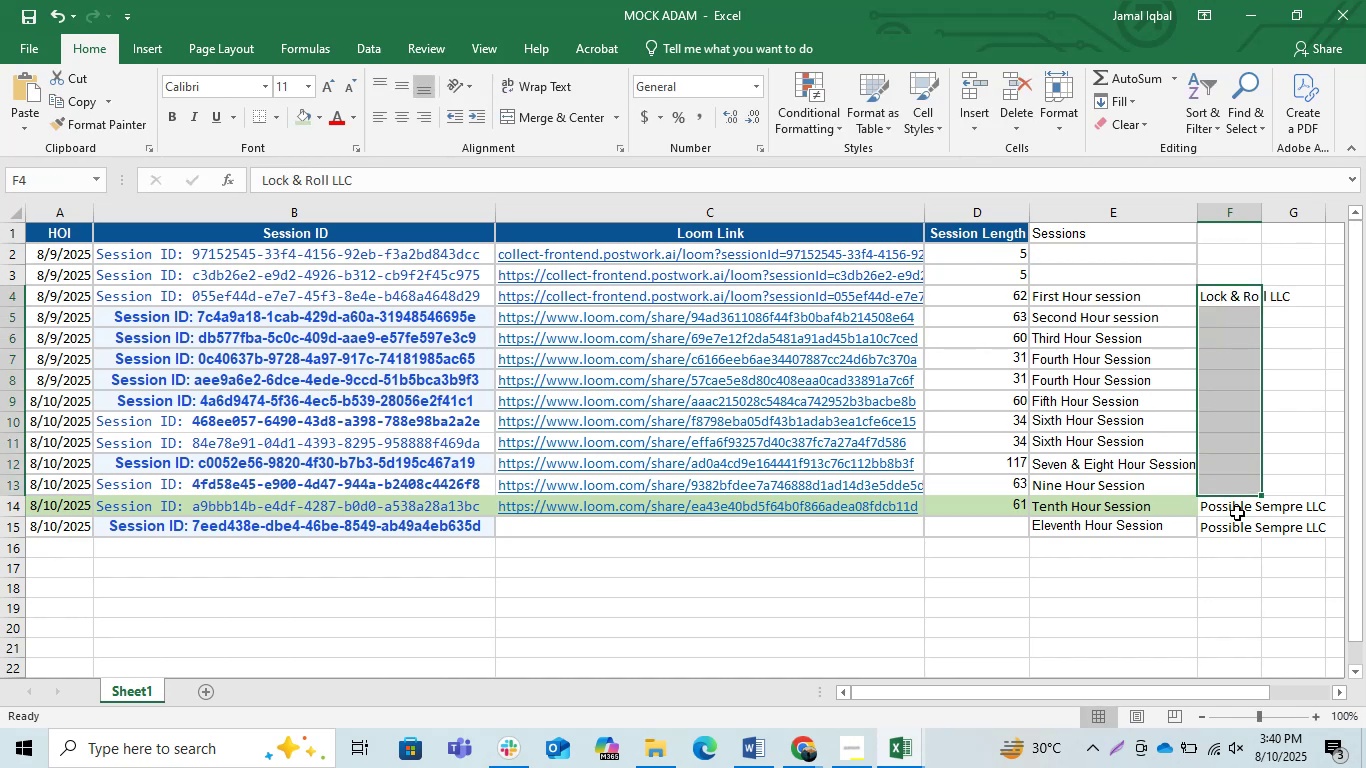 
key(Control+D)
 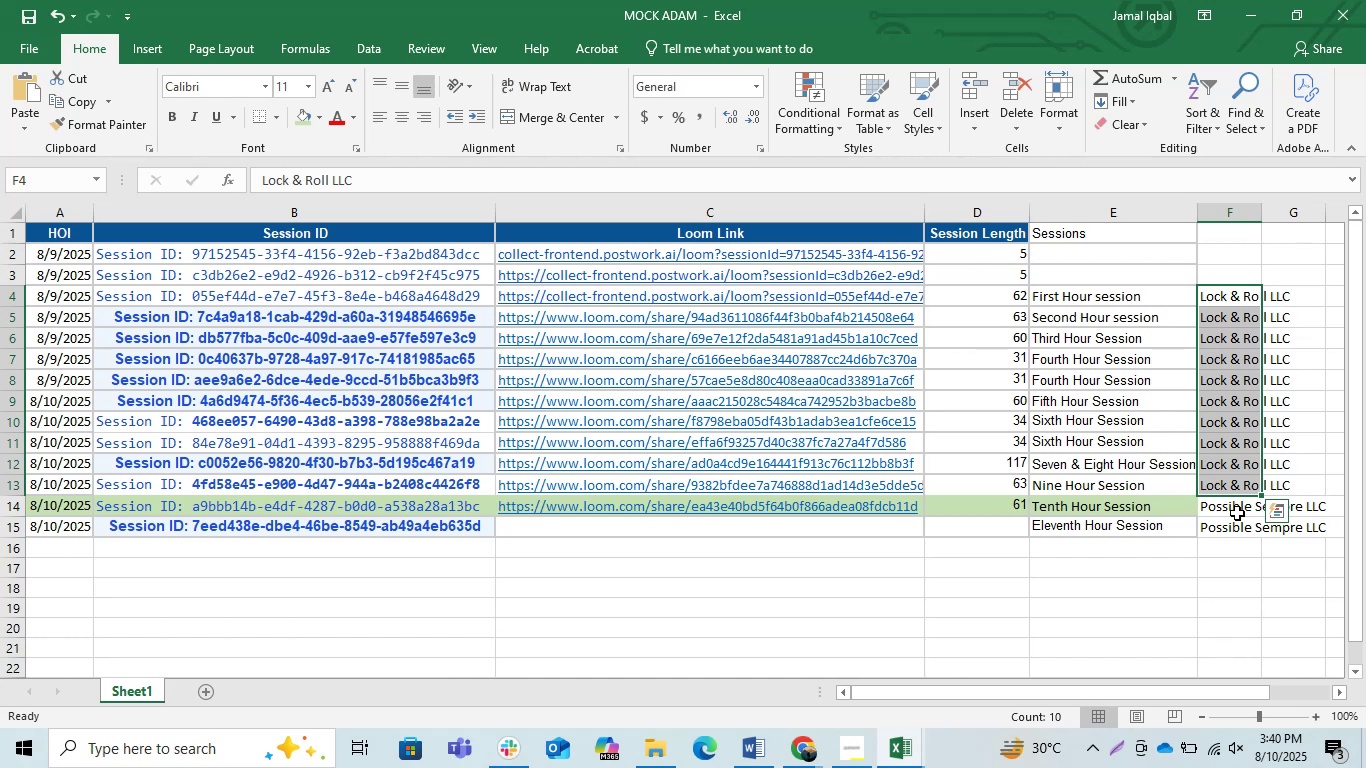 
key(ArrowLeft)
 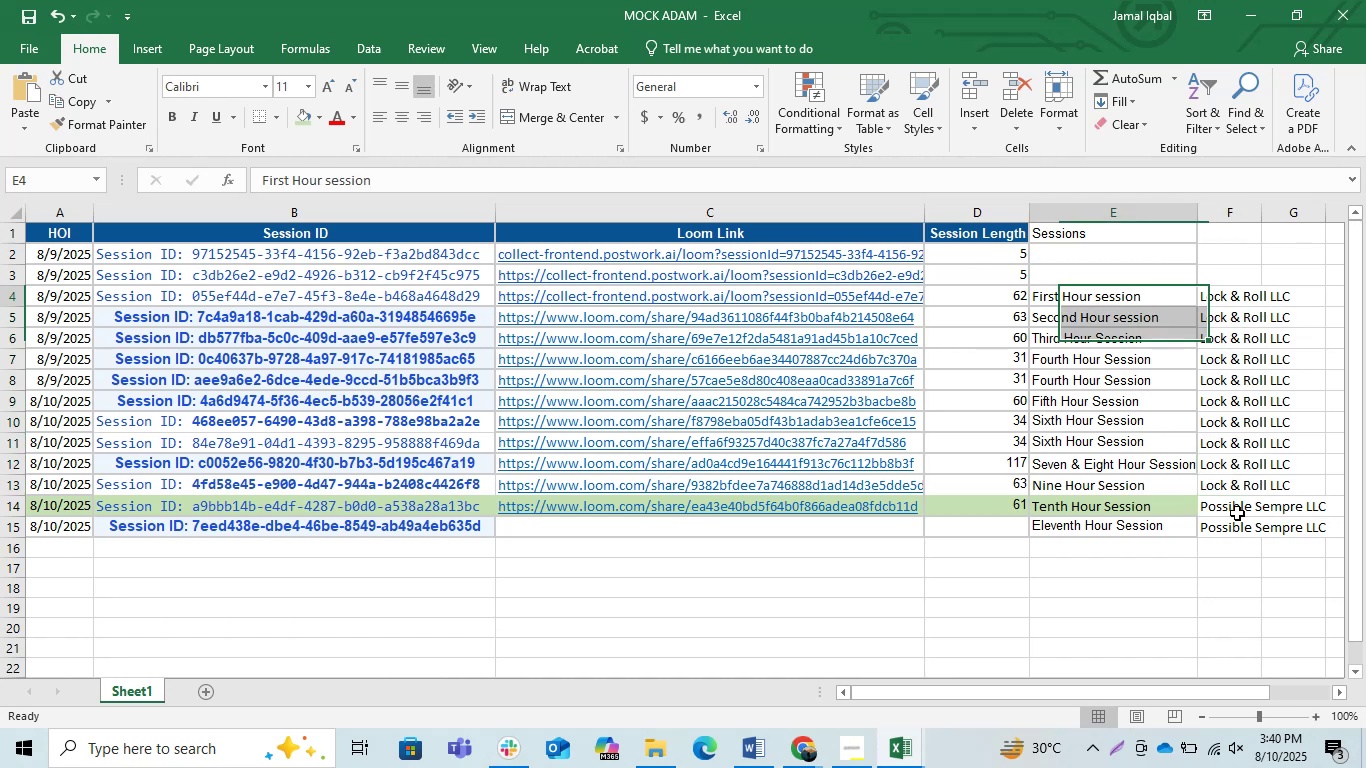 
key(ArrowLeft)
 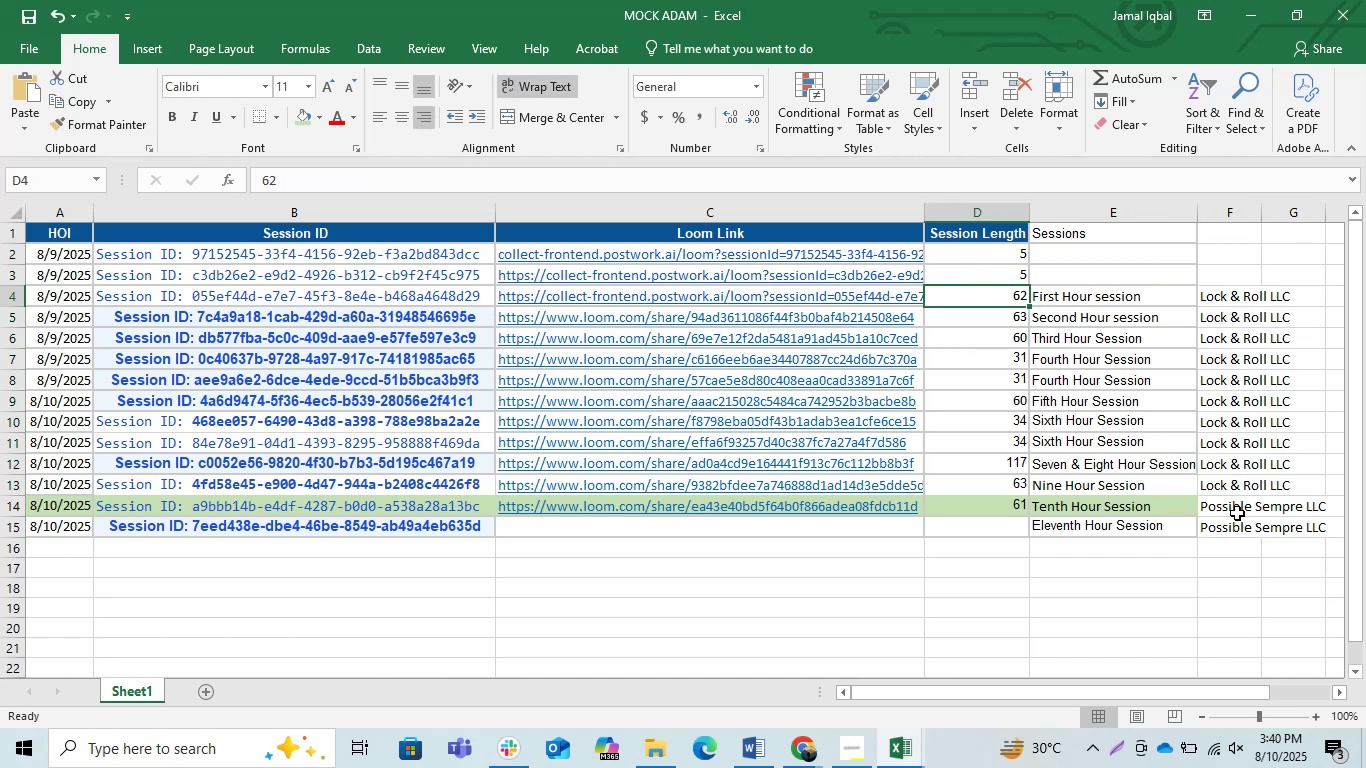 
key(ArrowDown)
 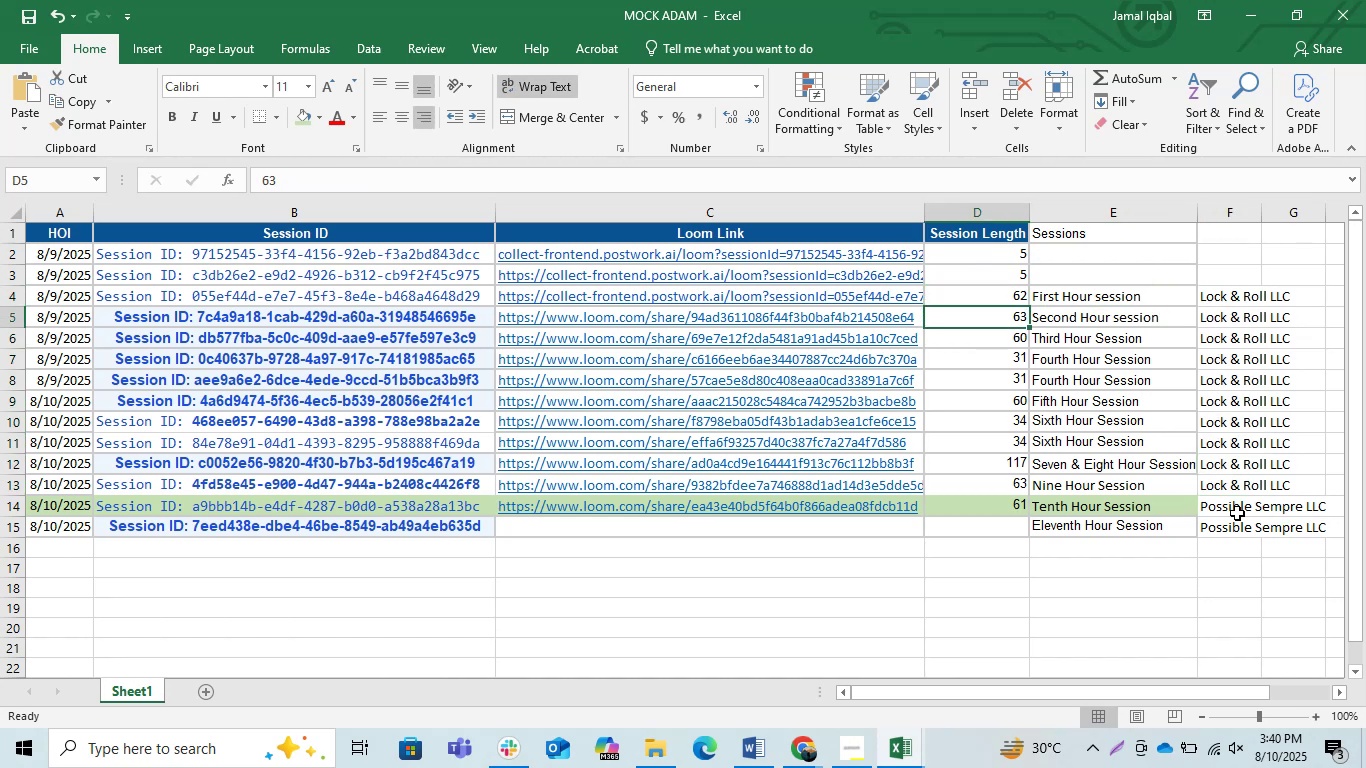 
key(ArrowDown)
 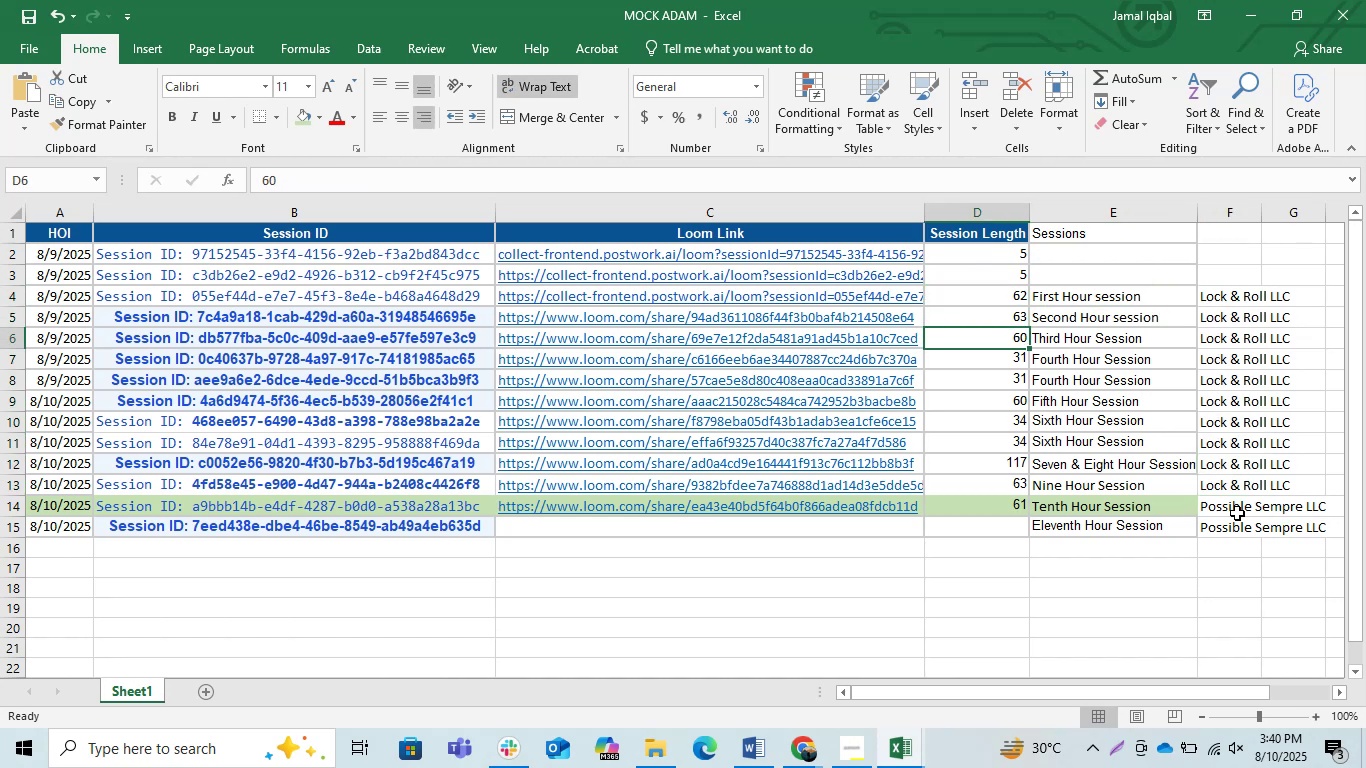 
key(ArrowDown)
 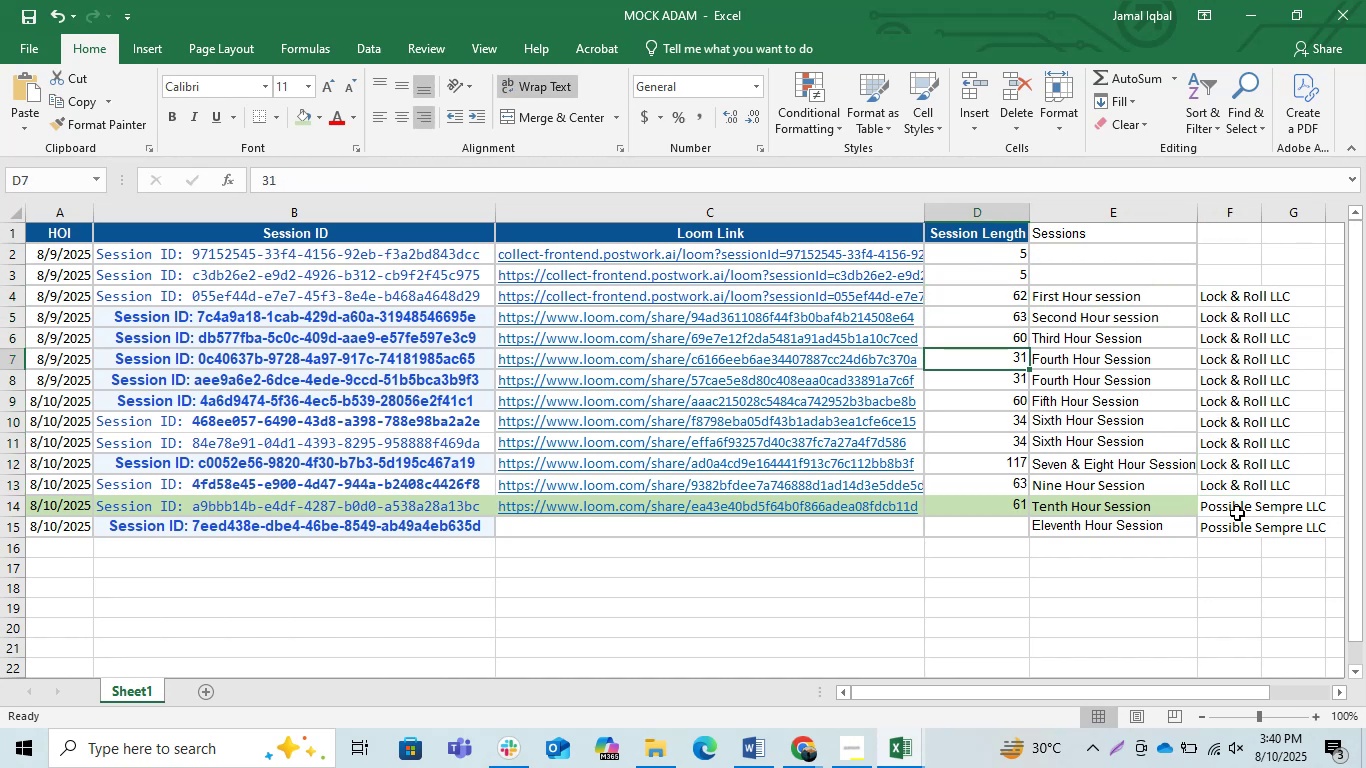 
key(ArrowDown)
 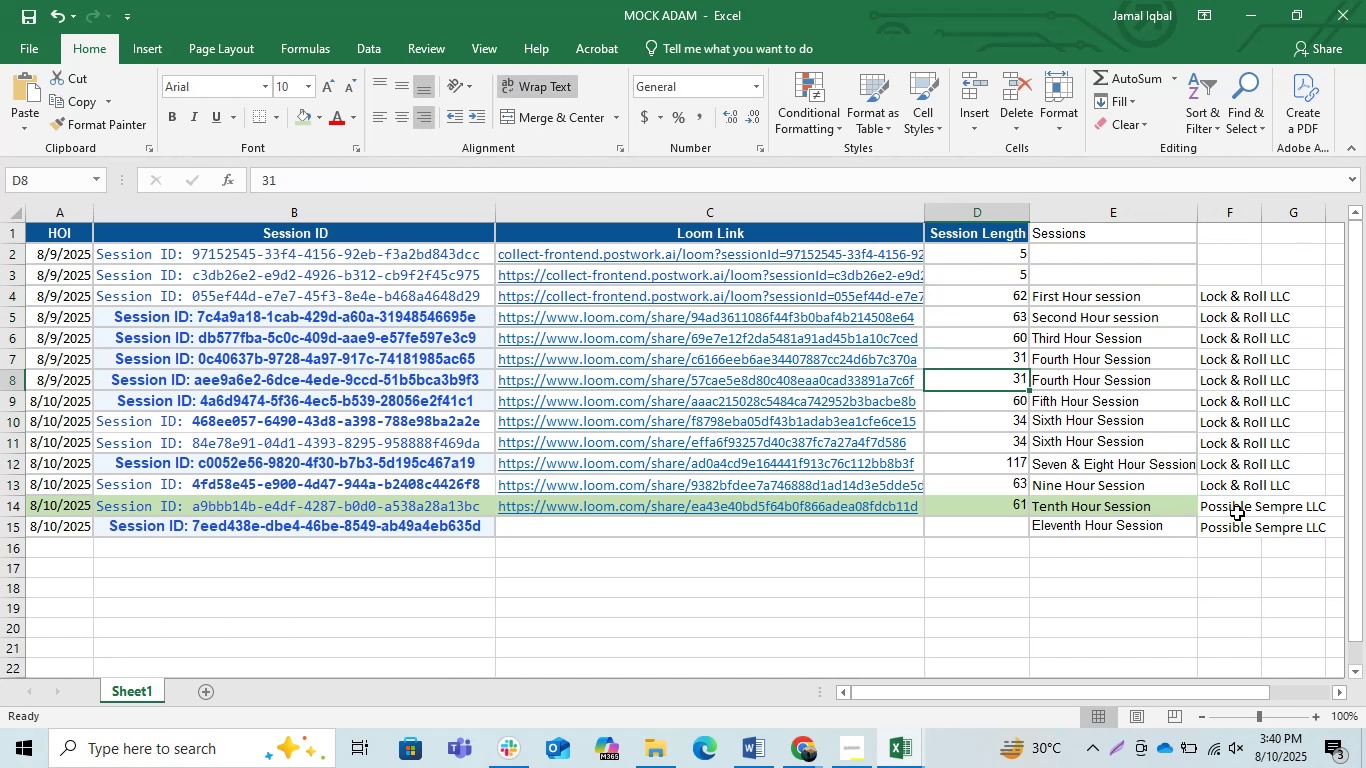 
key(ArrowDown)
 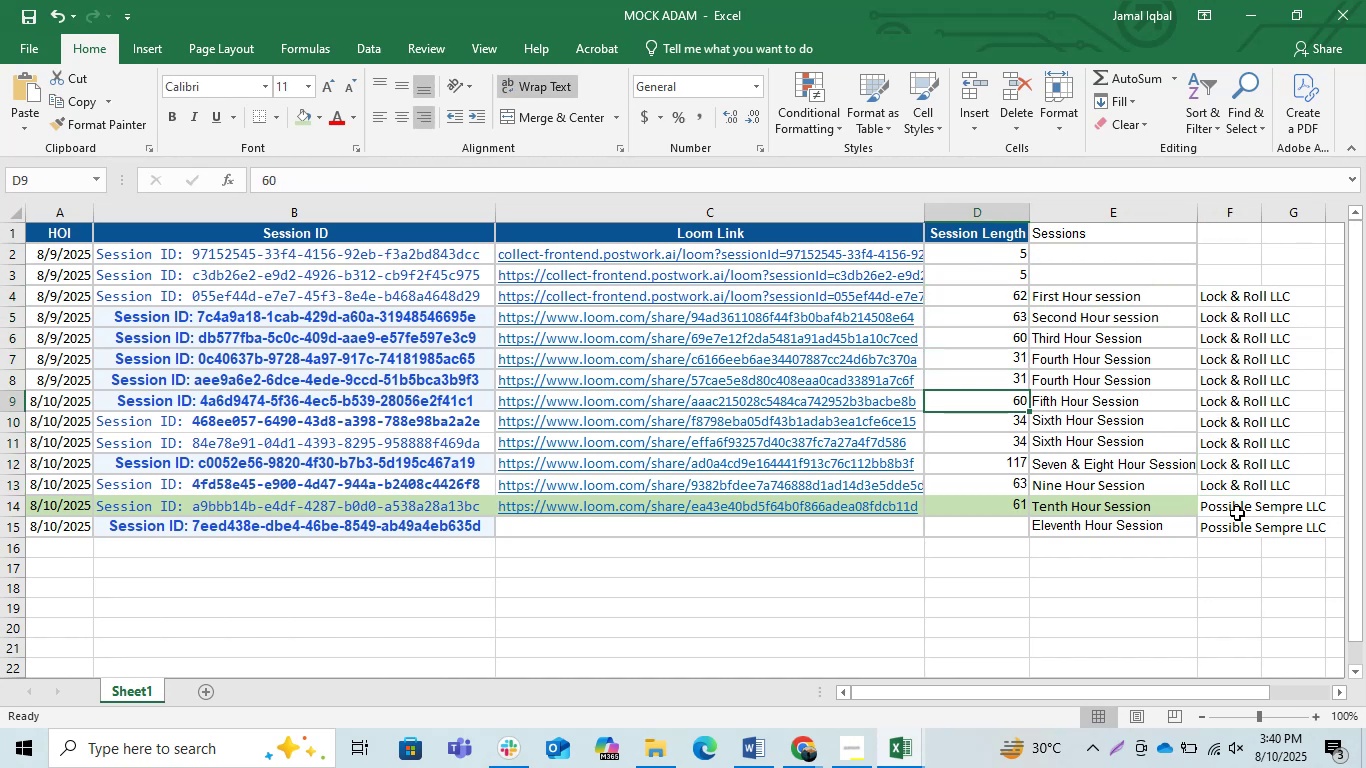 
key(ArrowDown)
 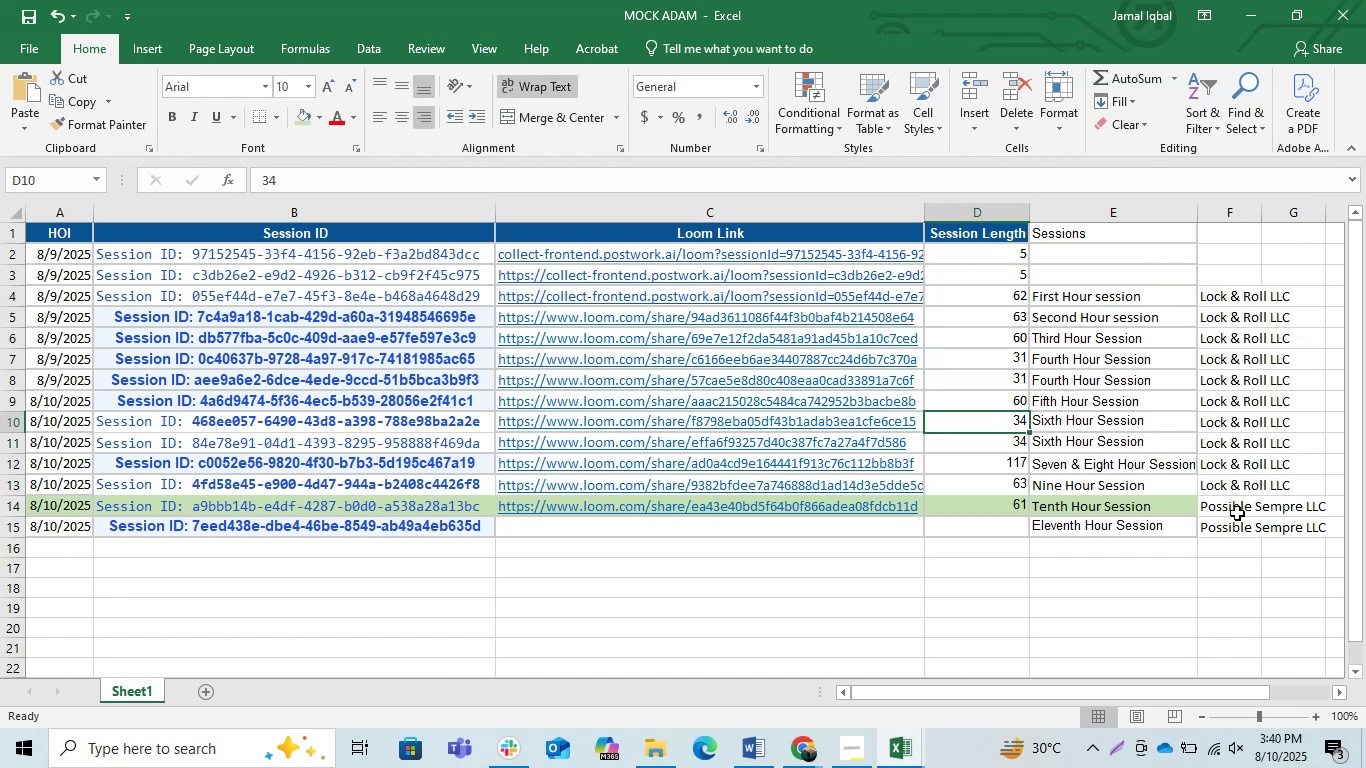 
key(ArrowDown)
 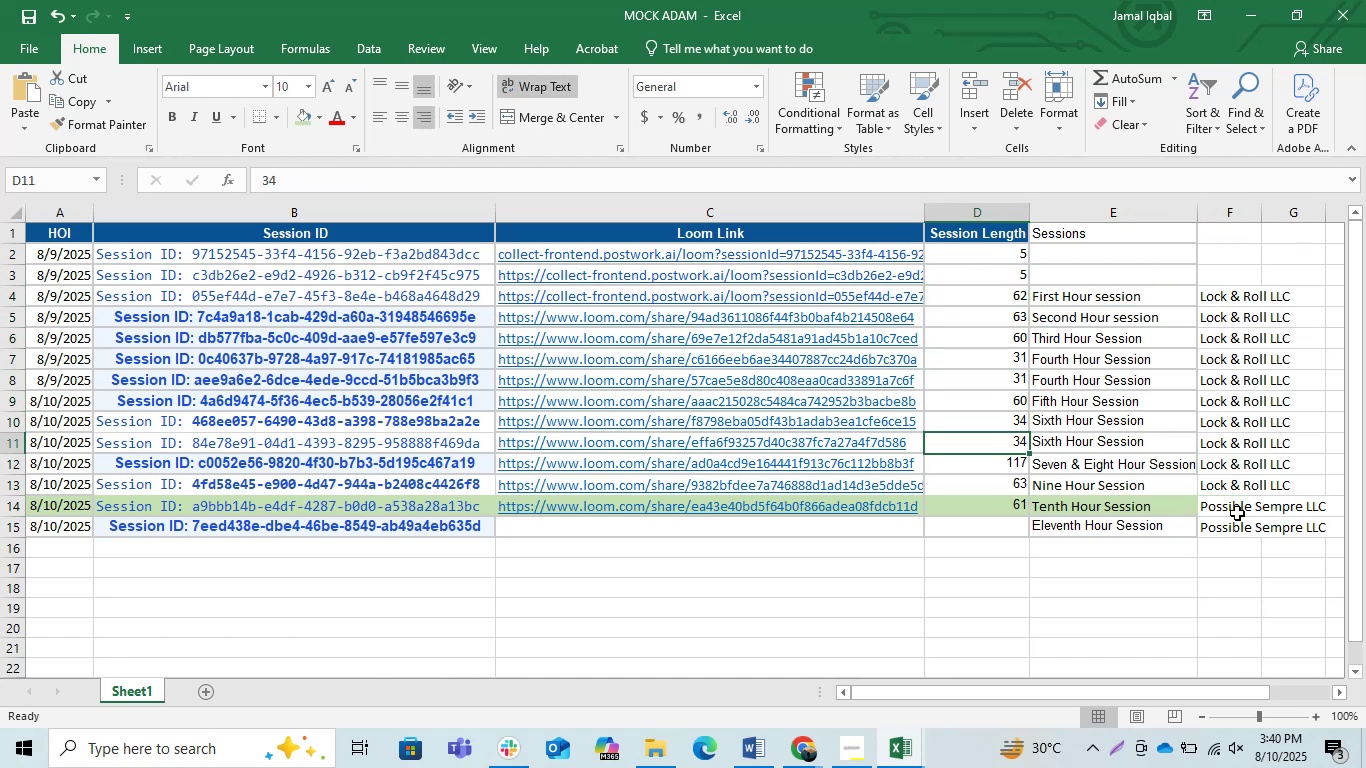 
key(ArrowDown)
 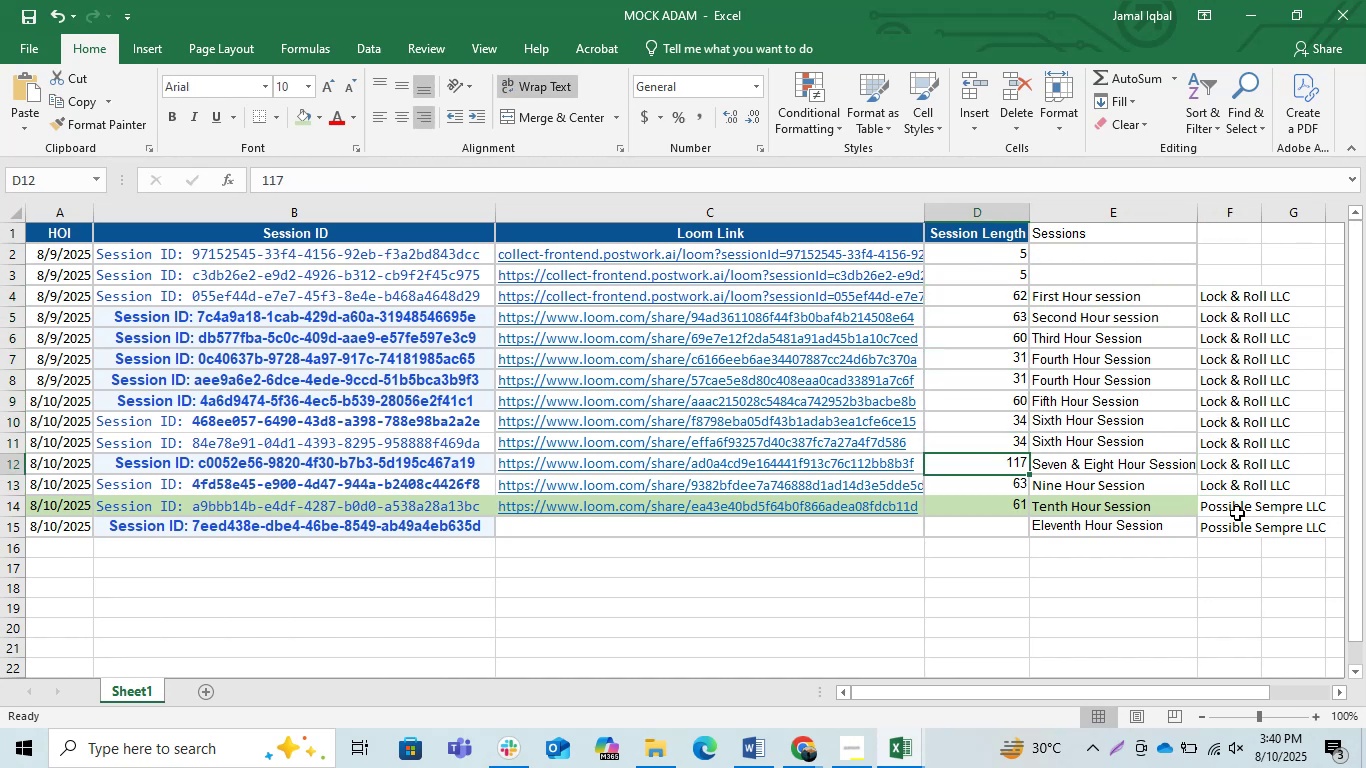 
key(ArrowDown)
 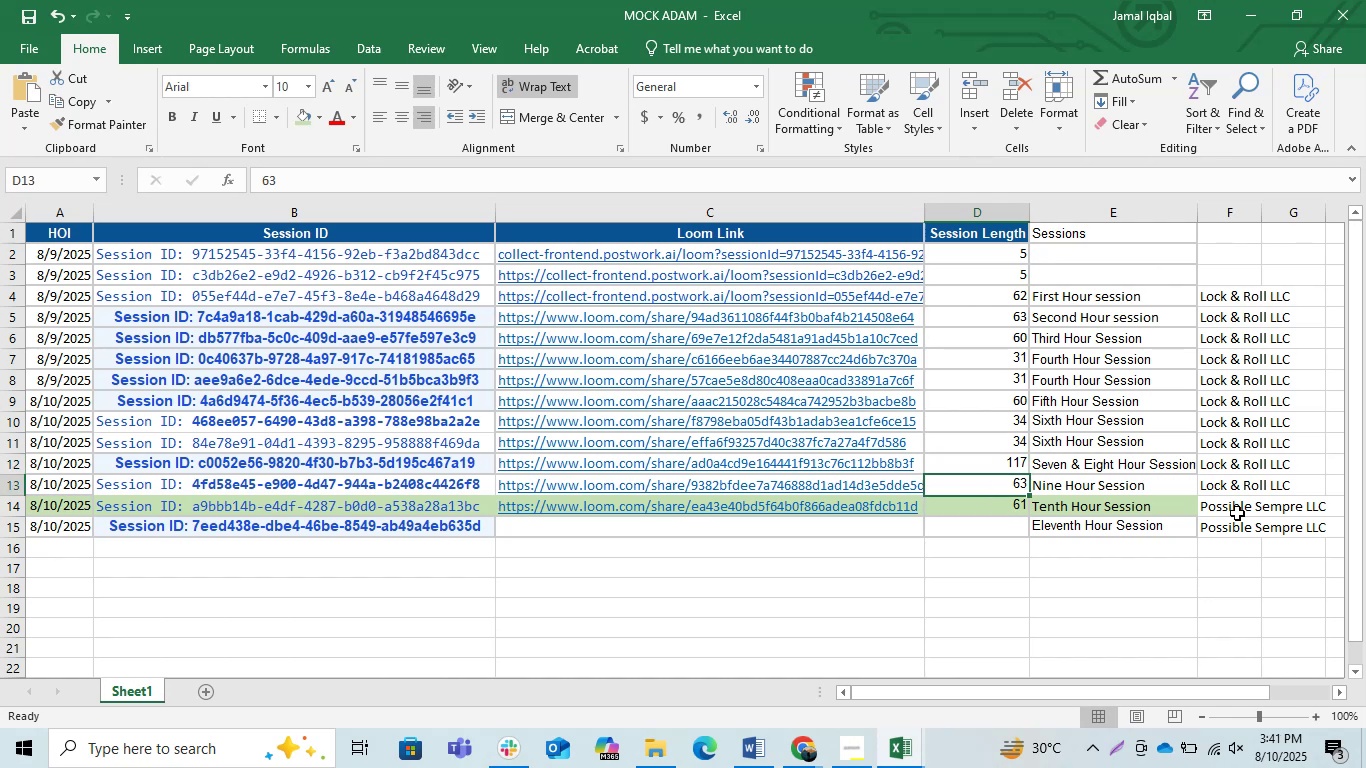 
key(ArrowDown)
 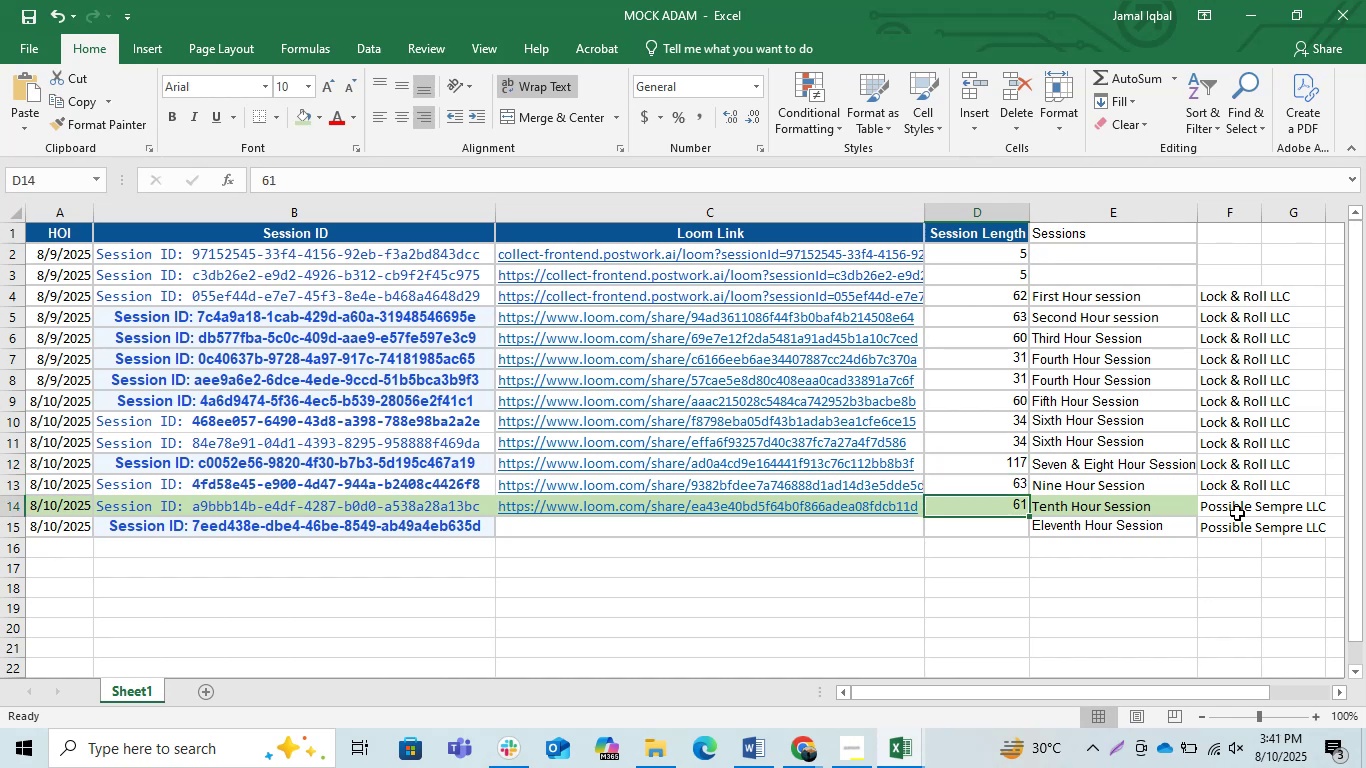 
key(ArrowDown)
 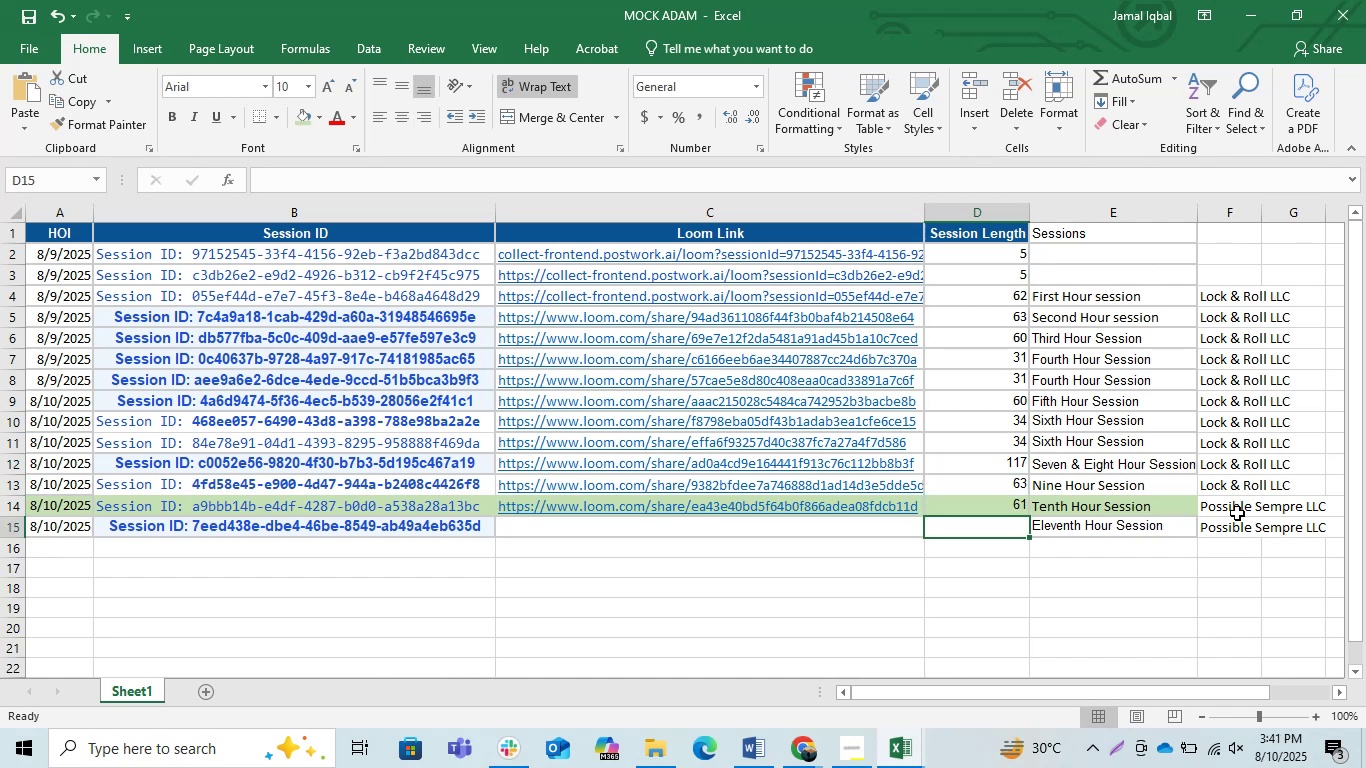 
key(ArrowLeft)
 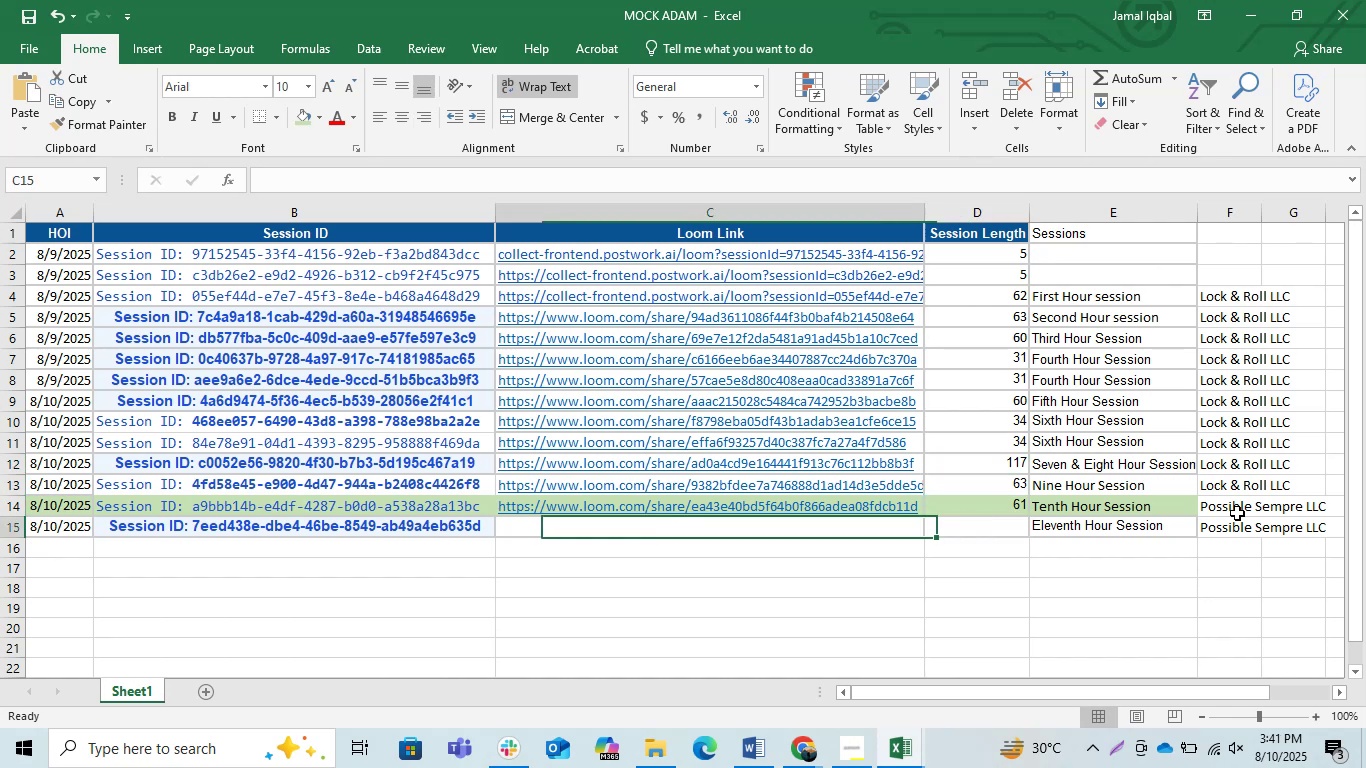 
key(ArrowLeft)
 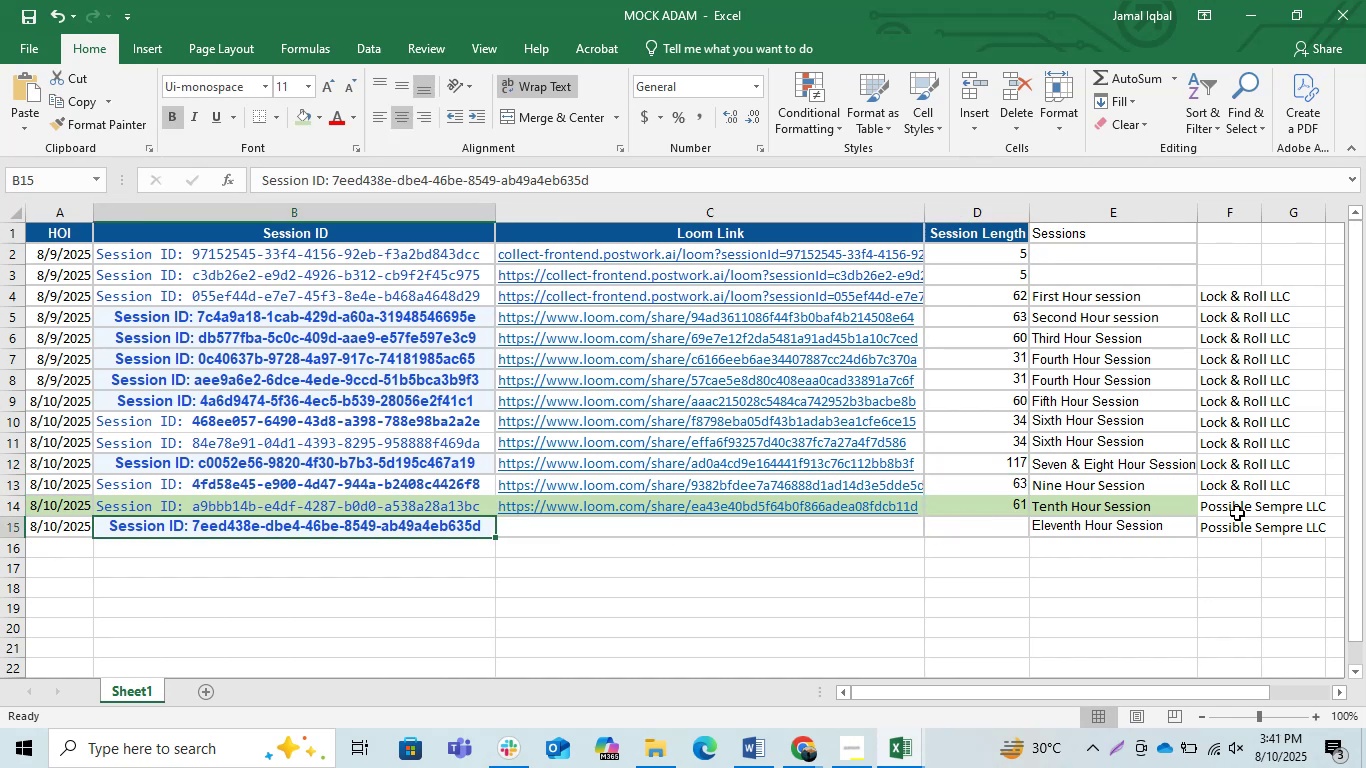 
key(ArrowDown)
 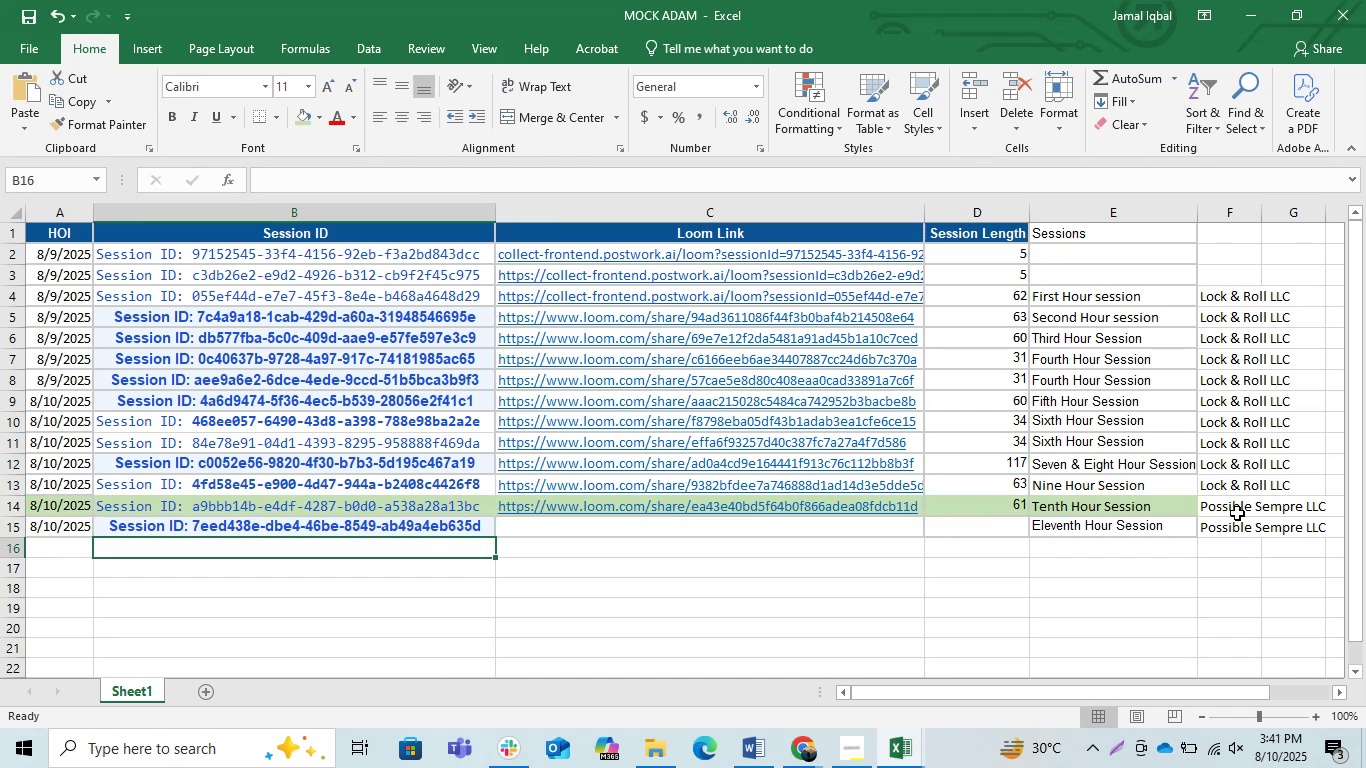 
key(Control+S)
 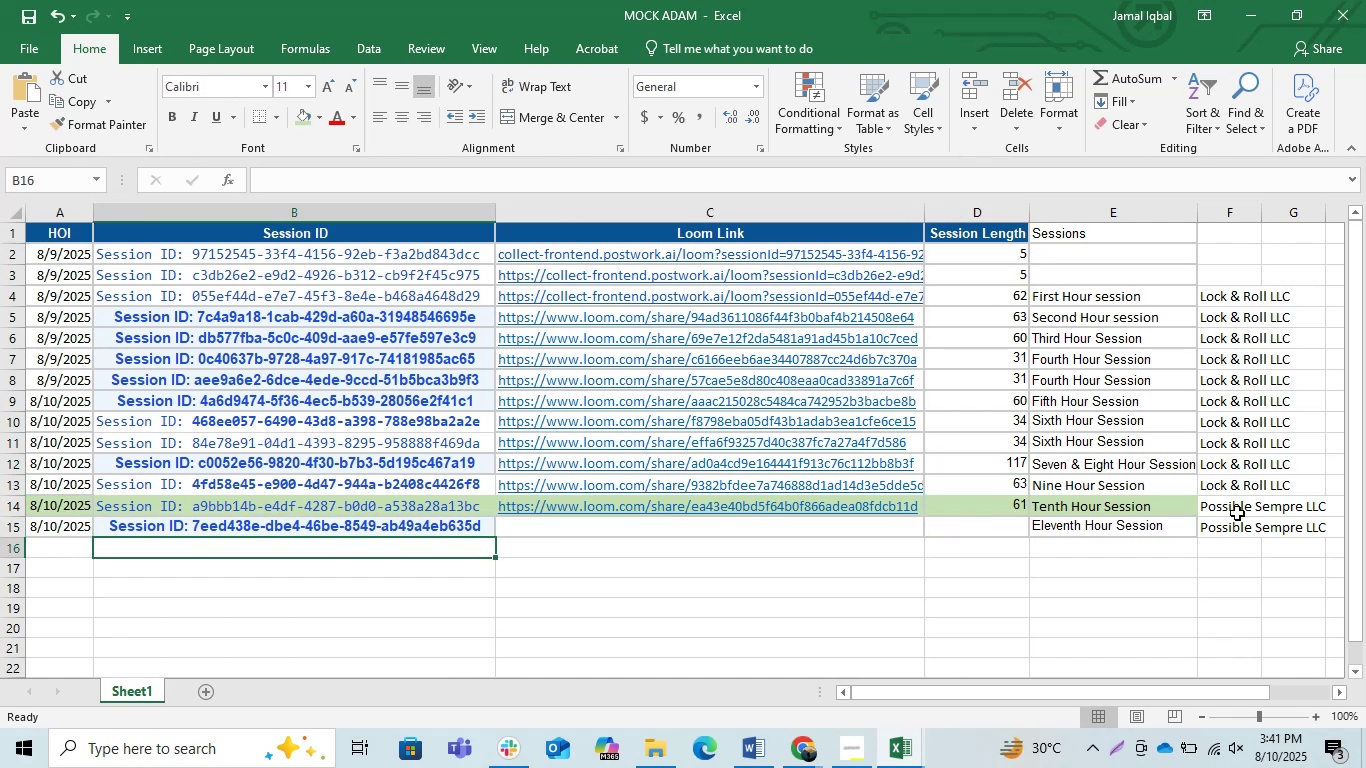 
key(Control+S)
 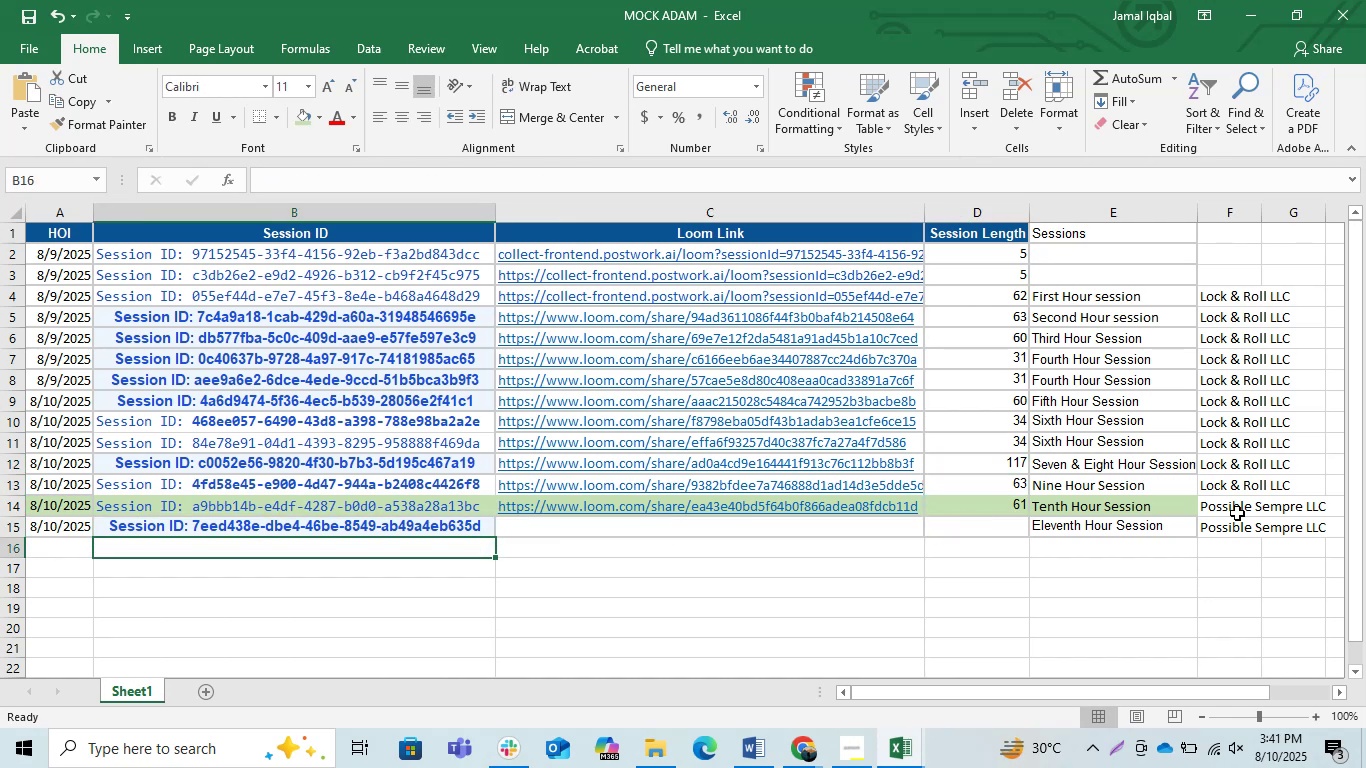 
key(Control+S)
 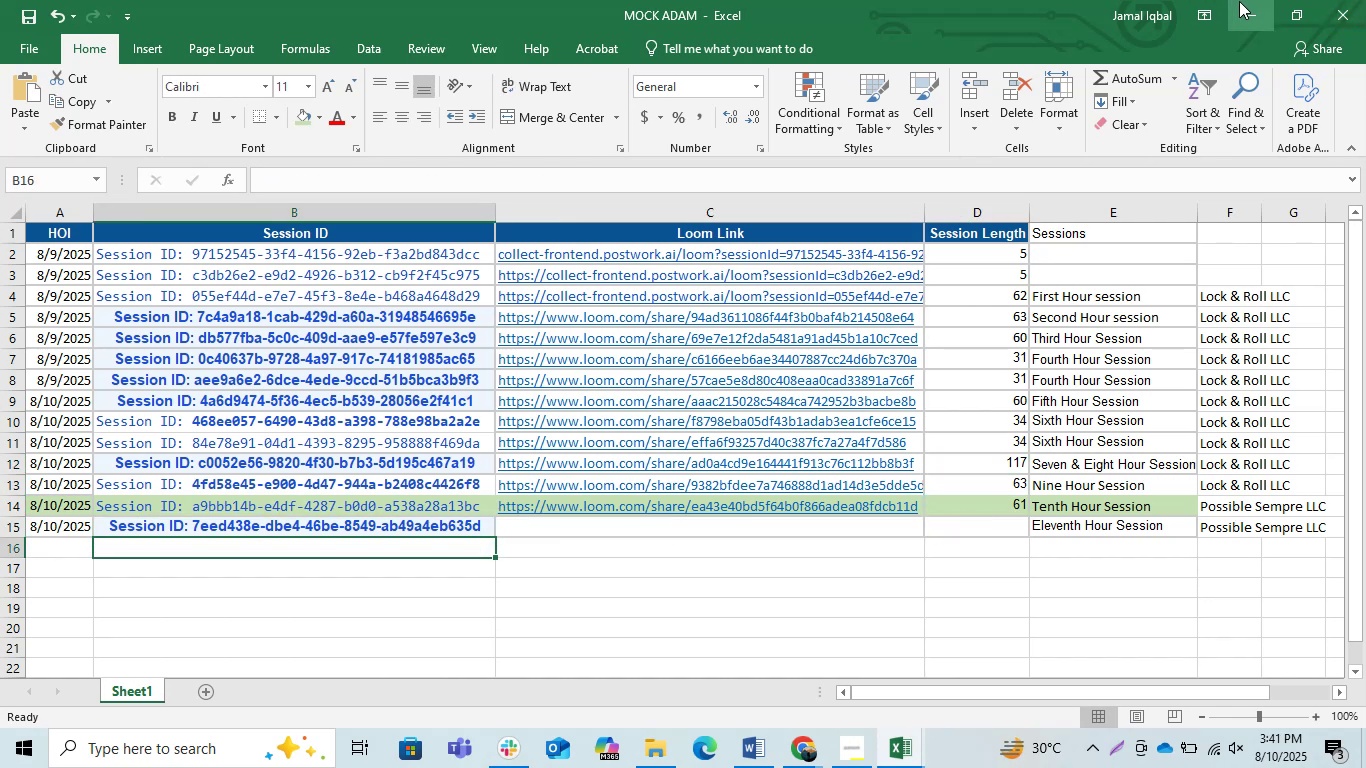 
left_click([1239, 1])
 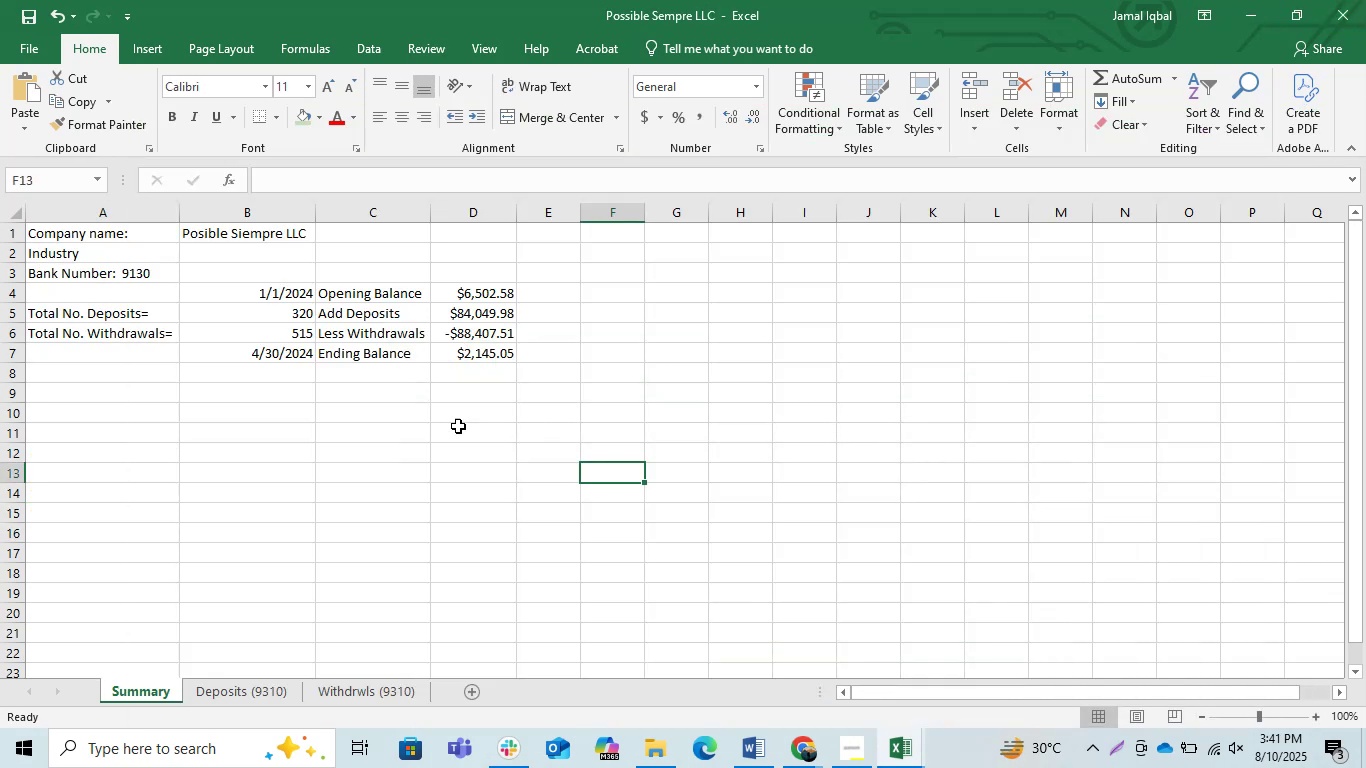 
left_click([213, 419])
 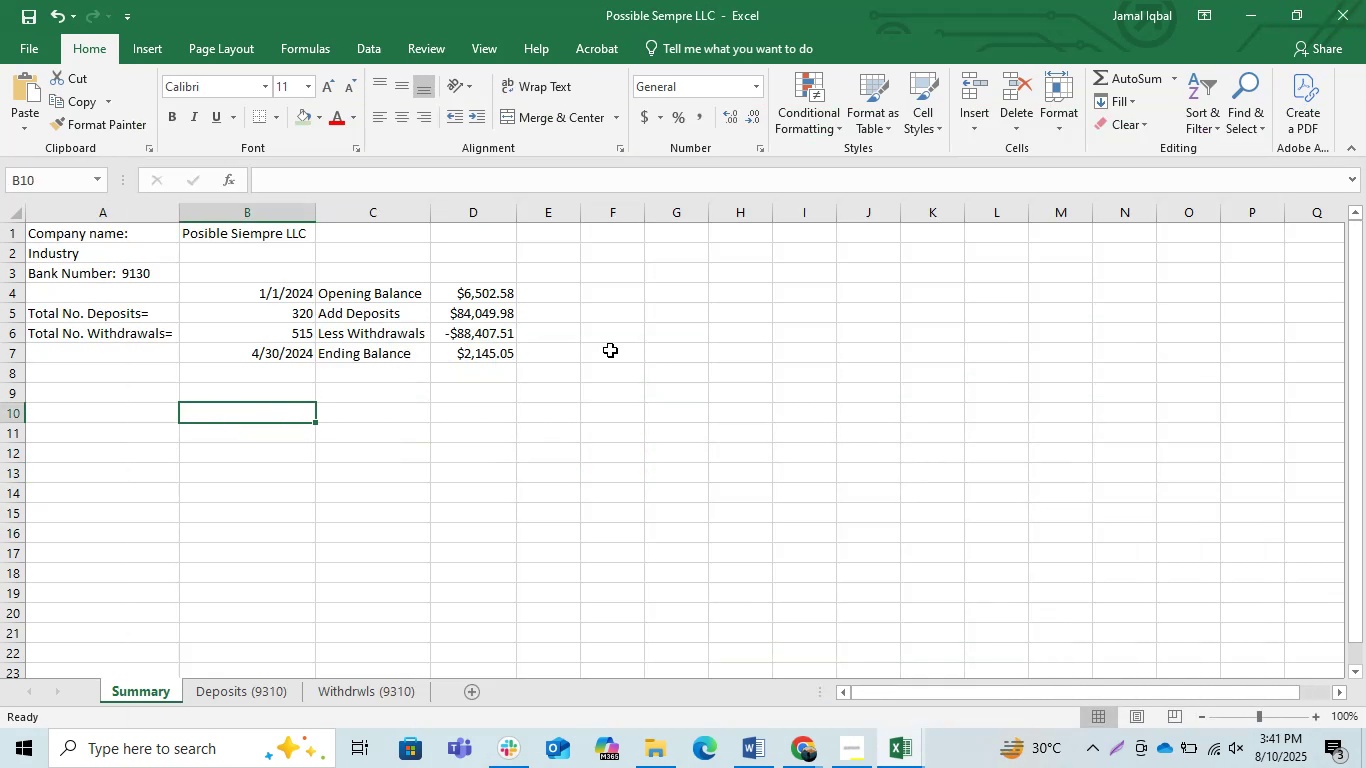 
left_click([499, 438])
 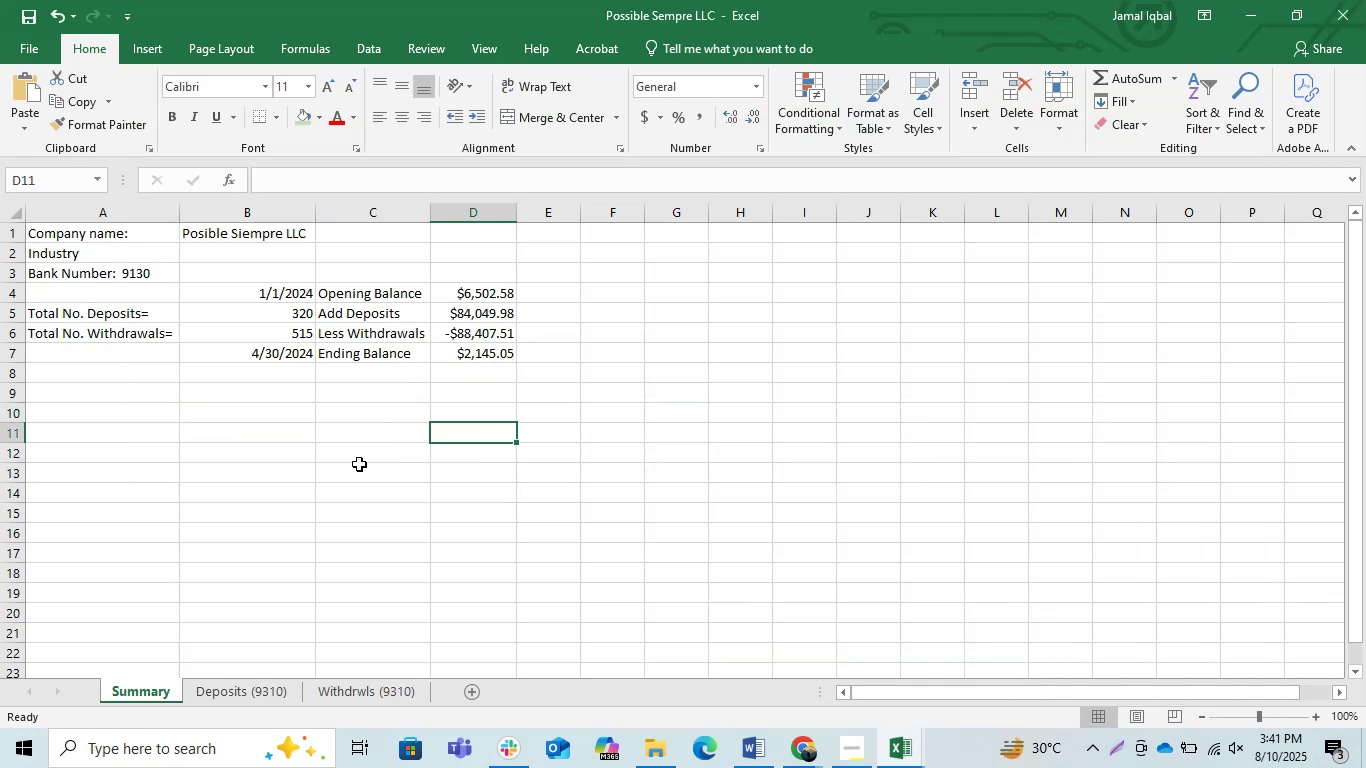 
scroll: coordinate [321, 442], scroll_direction: up, amount: 2.0
 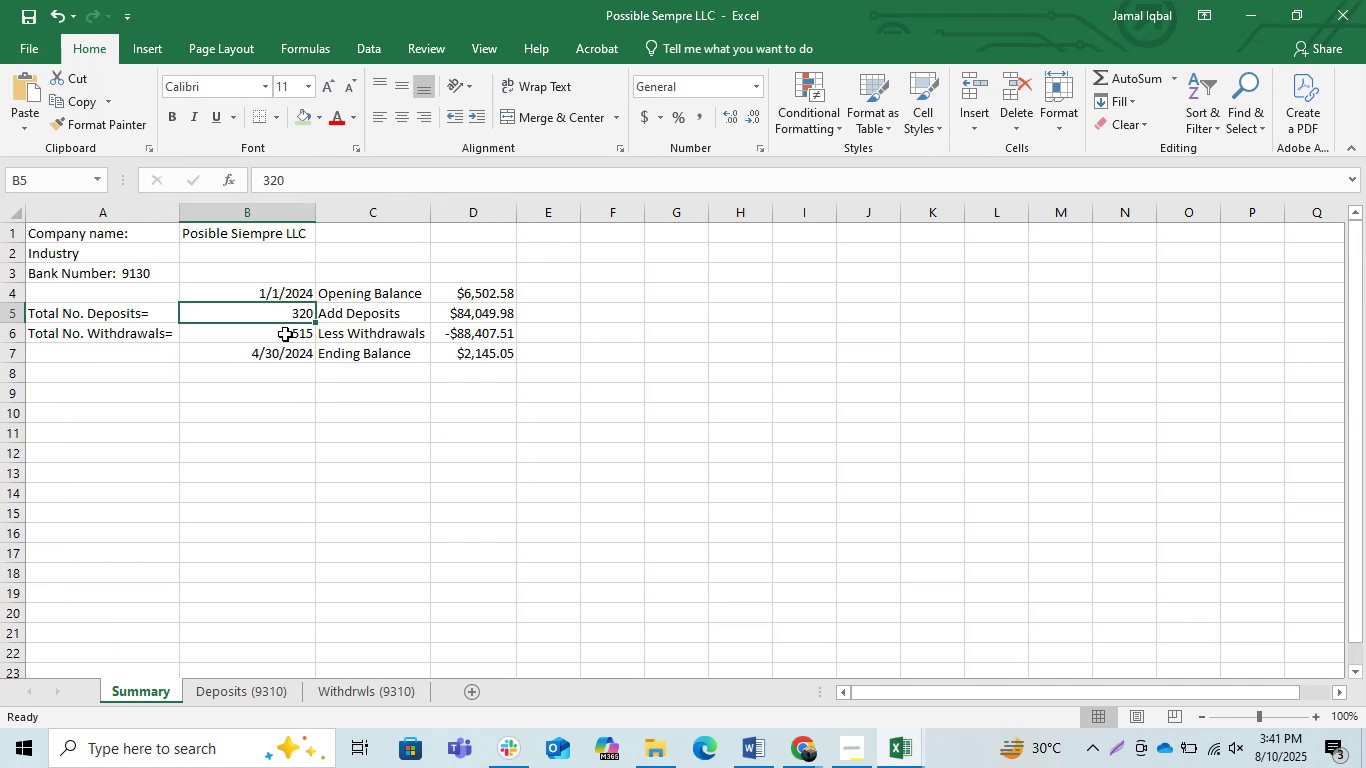 
double_click([343, 424])
 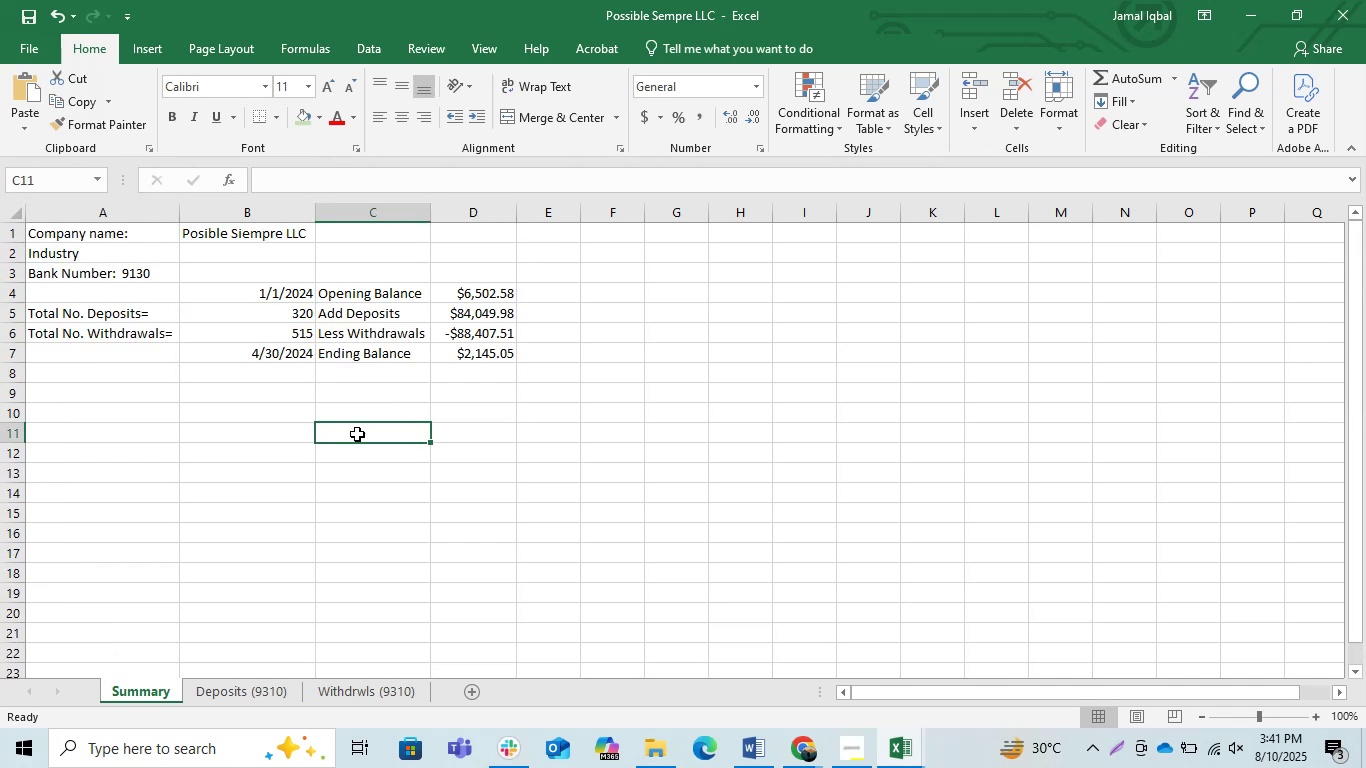 
left_click([702, 457])
 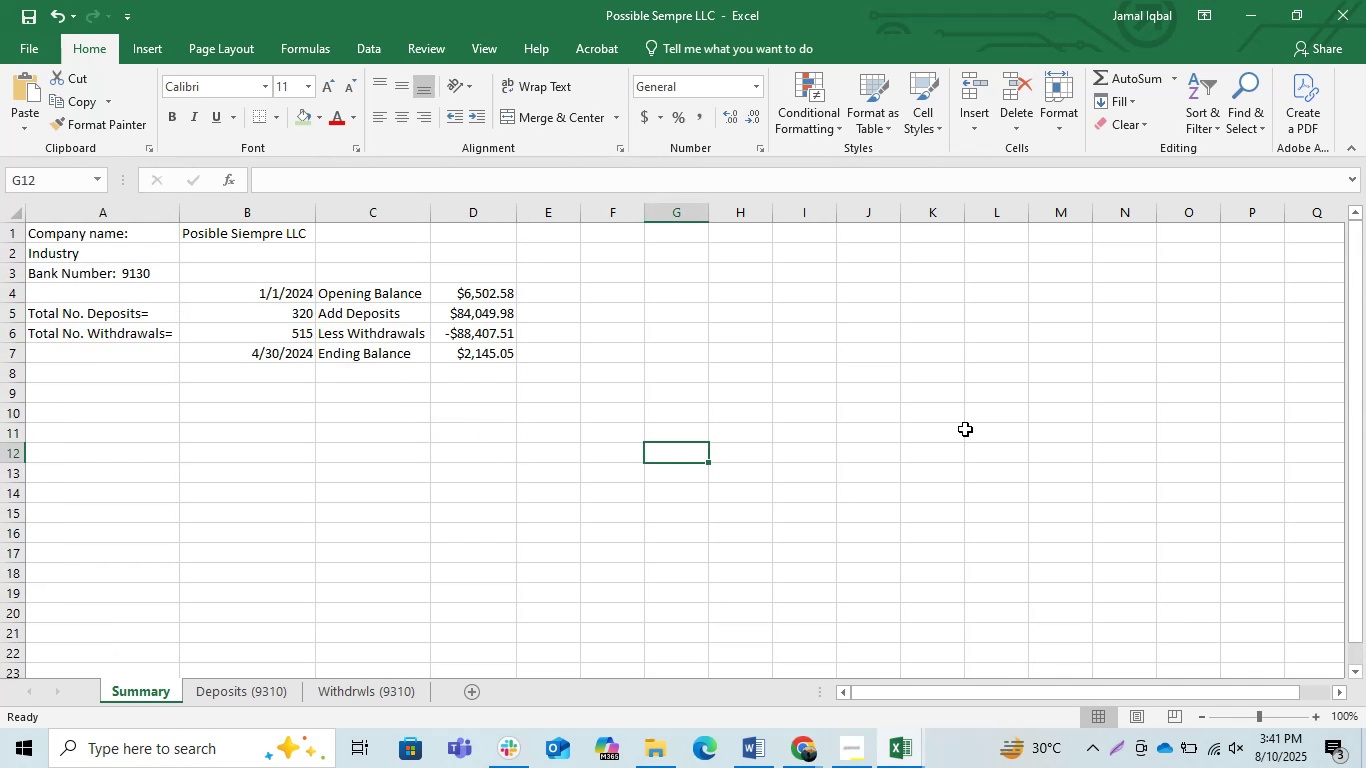 
left_click([720, 396])
 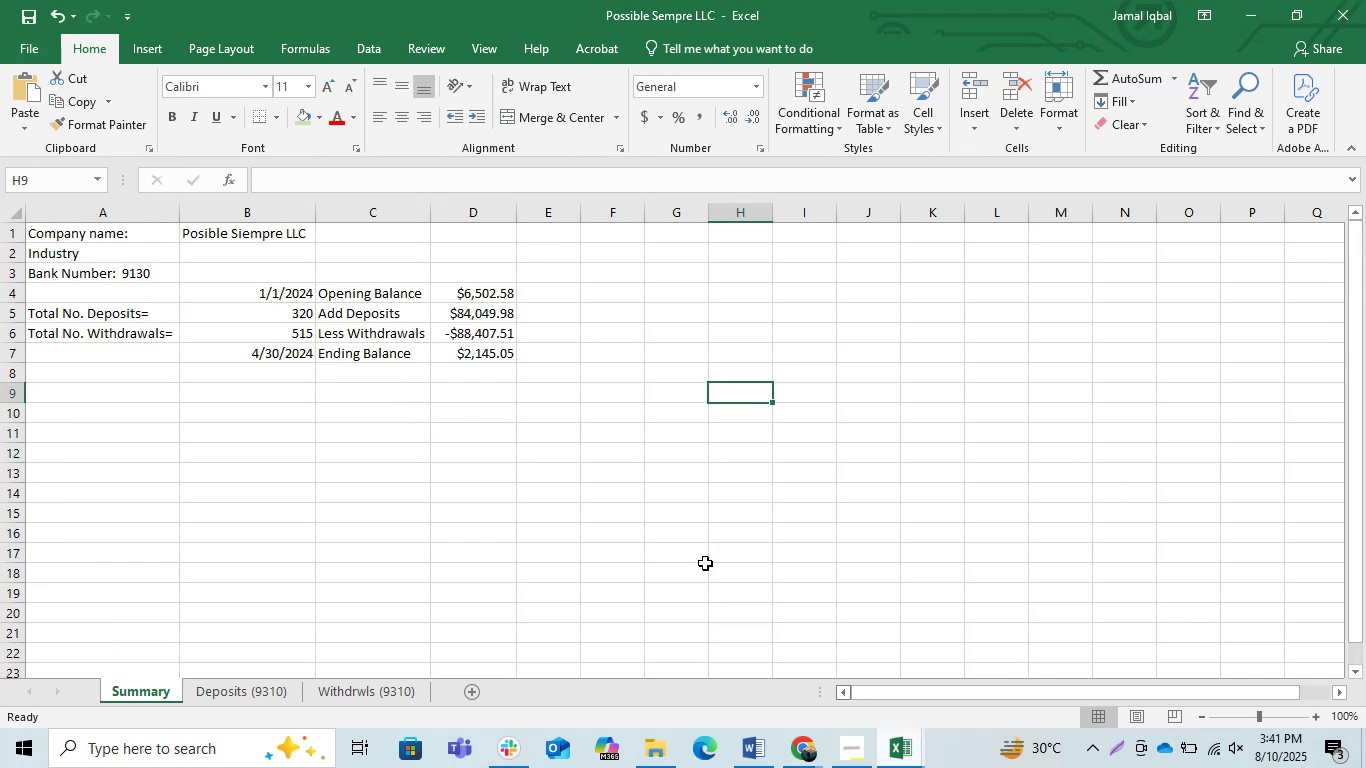 
left_click([462, 384])
 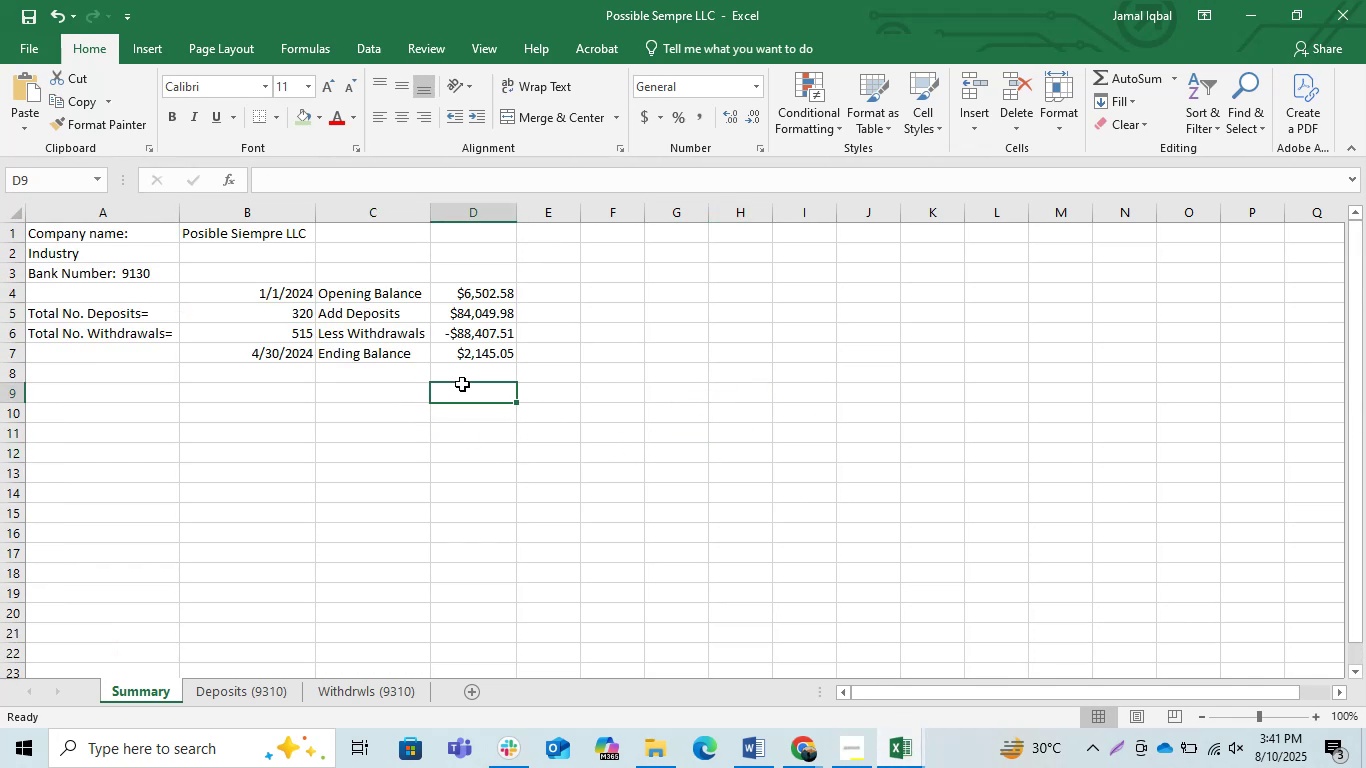 
key(Control+S)
 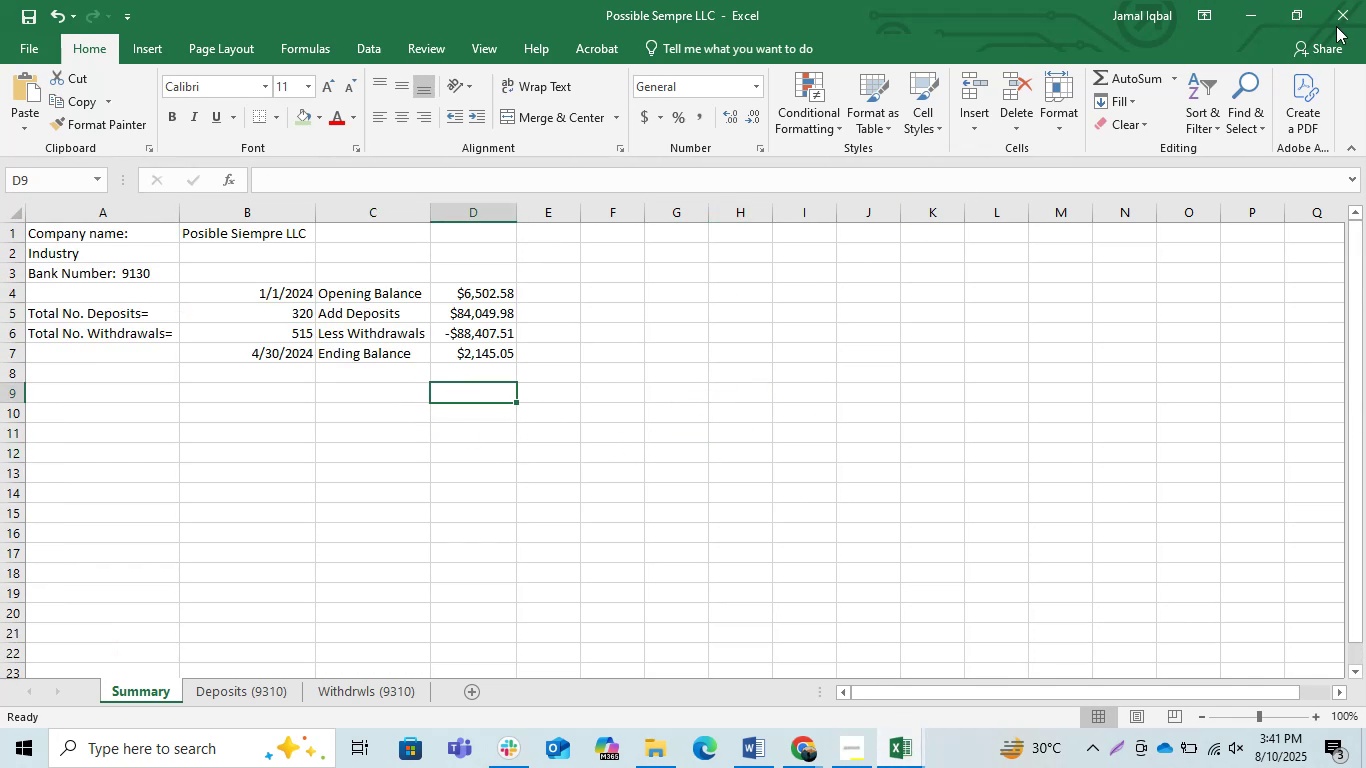 
left_click([1334, 19])
 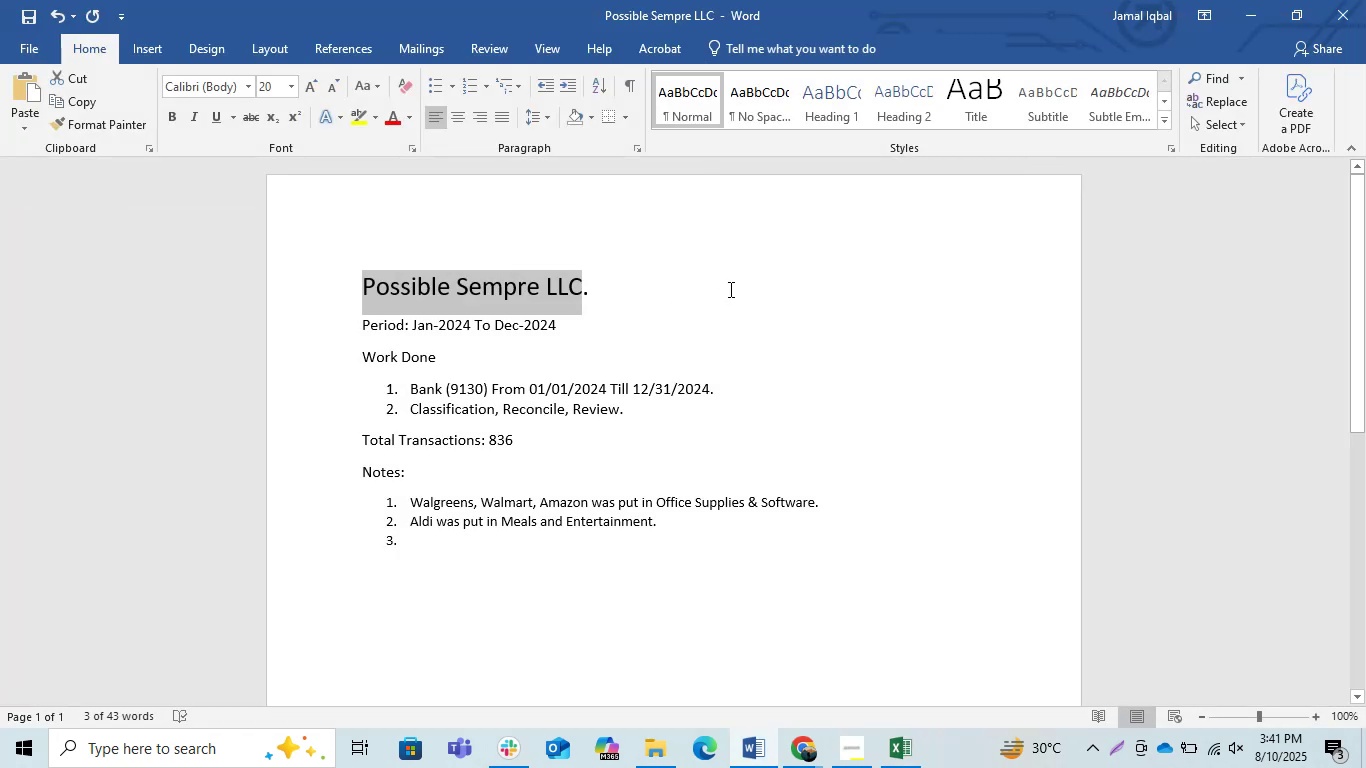 
left_click([678, 286])
 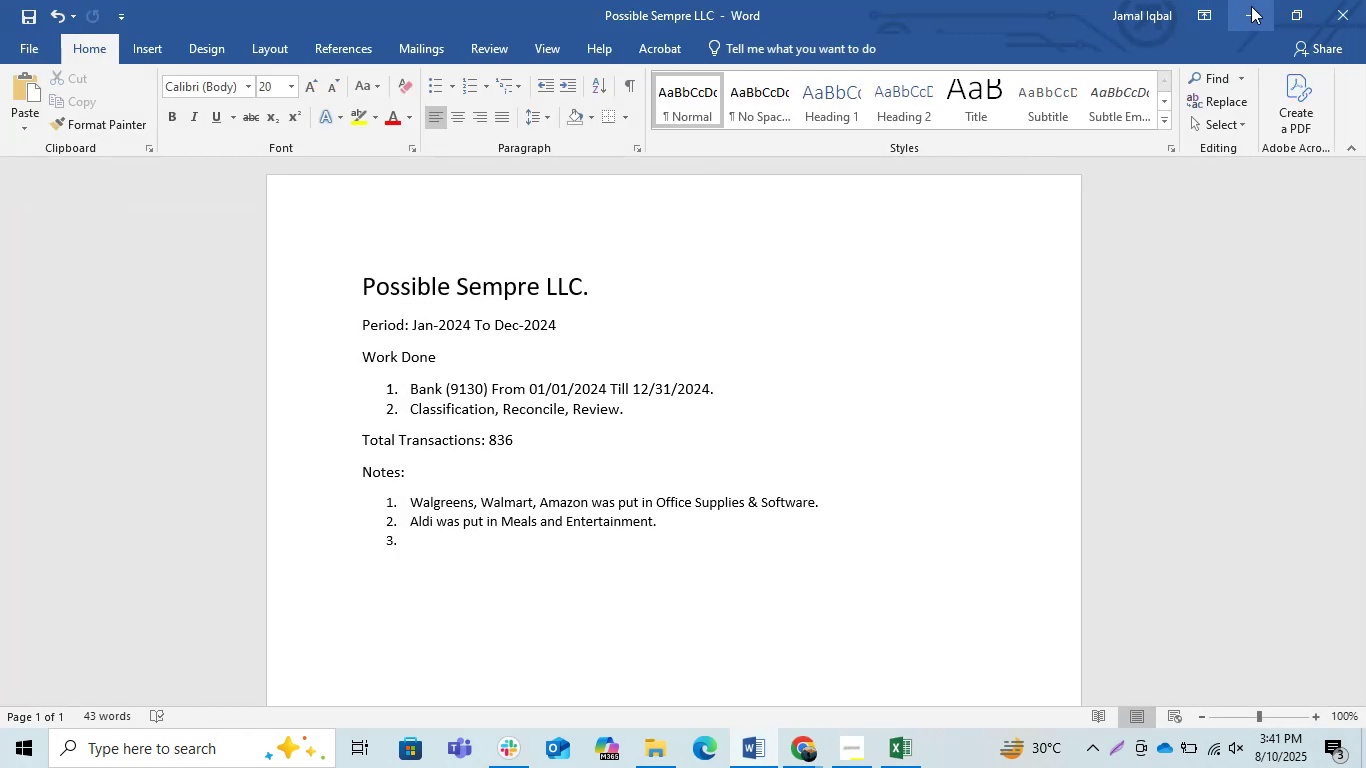 
left_click([1251, 6])
 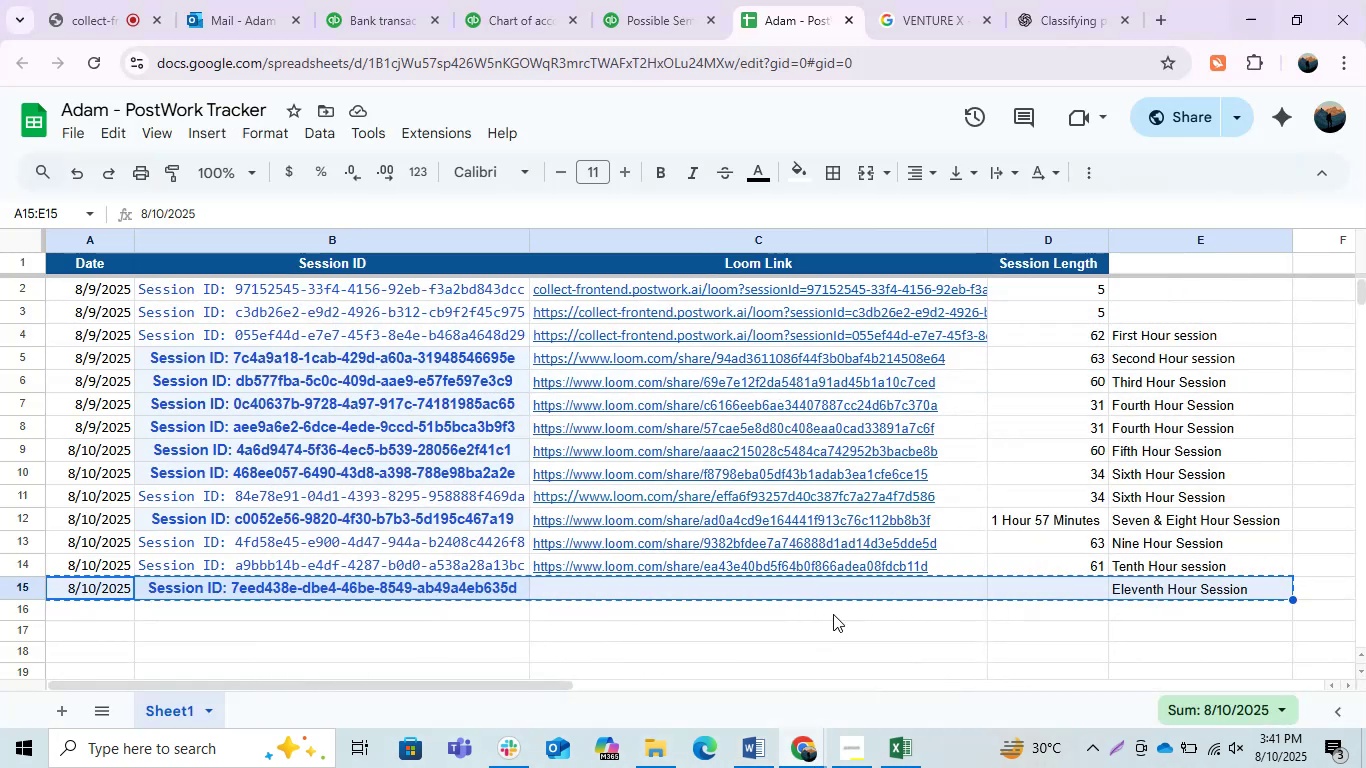 
left_click([675, 644])
 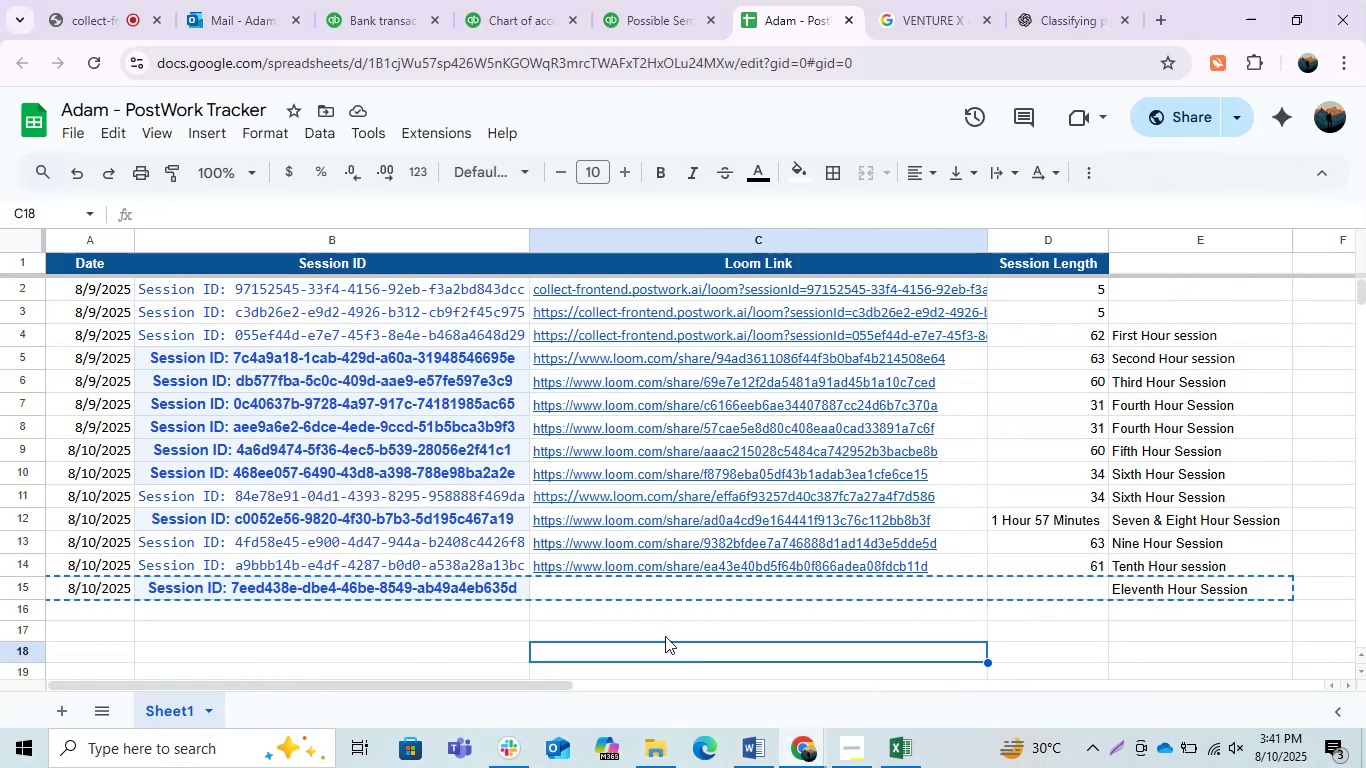 
key(F2)
 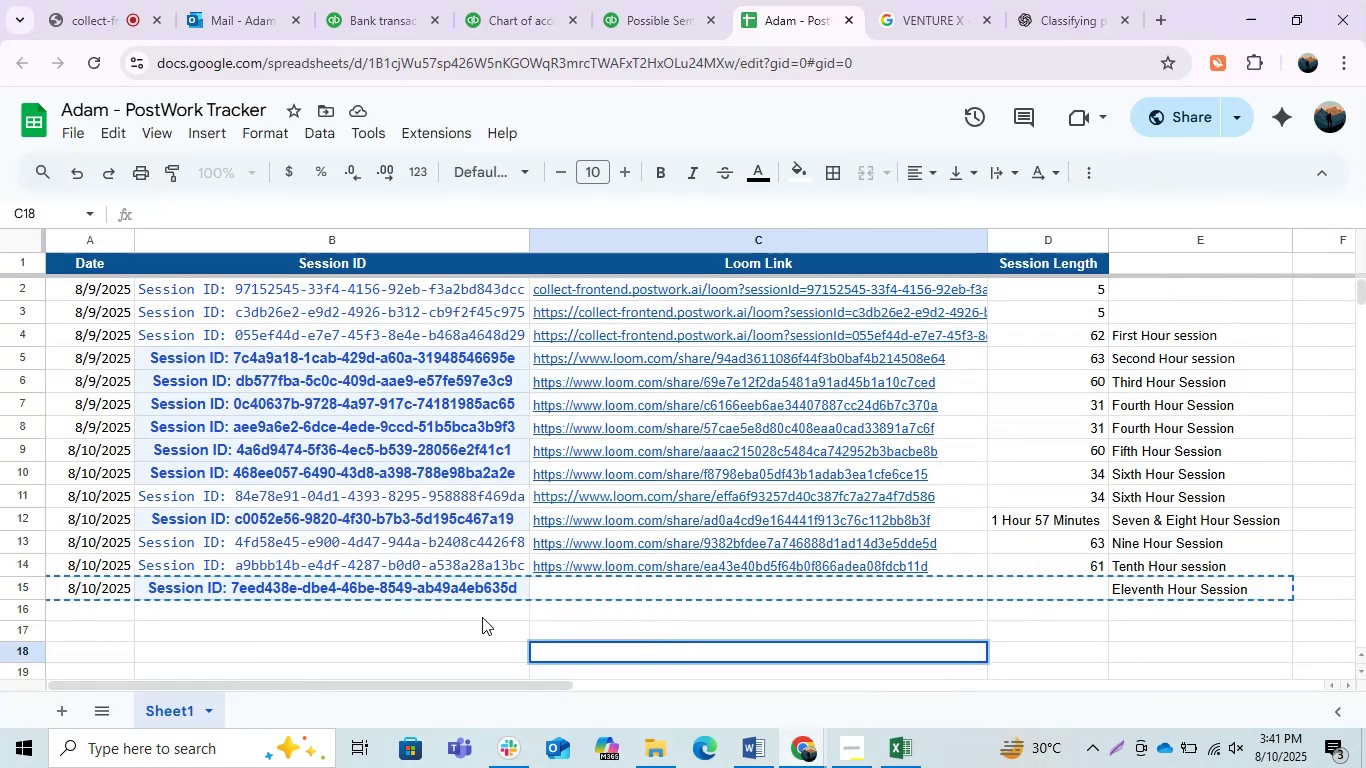 
left_click([416, 613])
 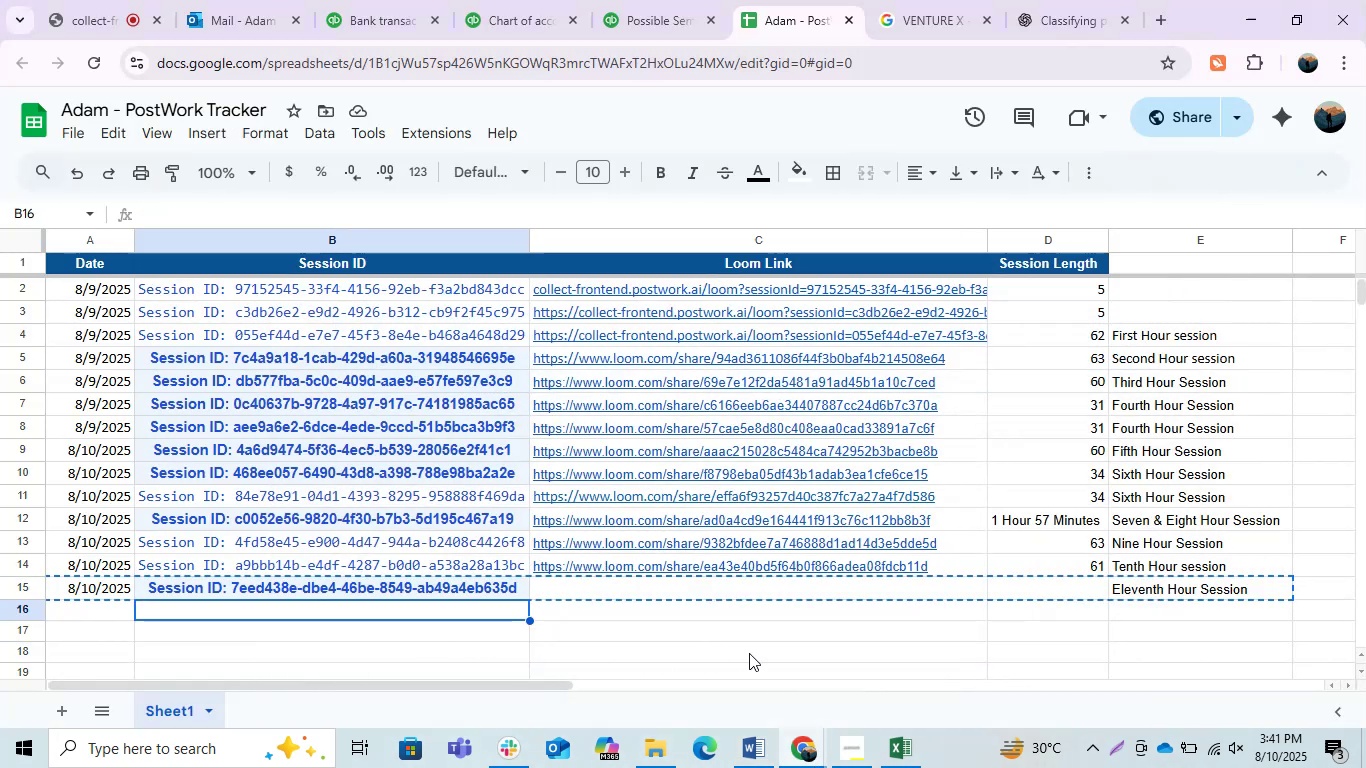 
left_click([749, 653])
 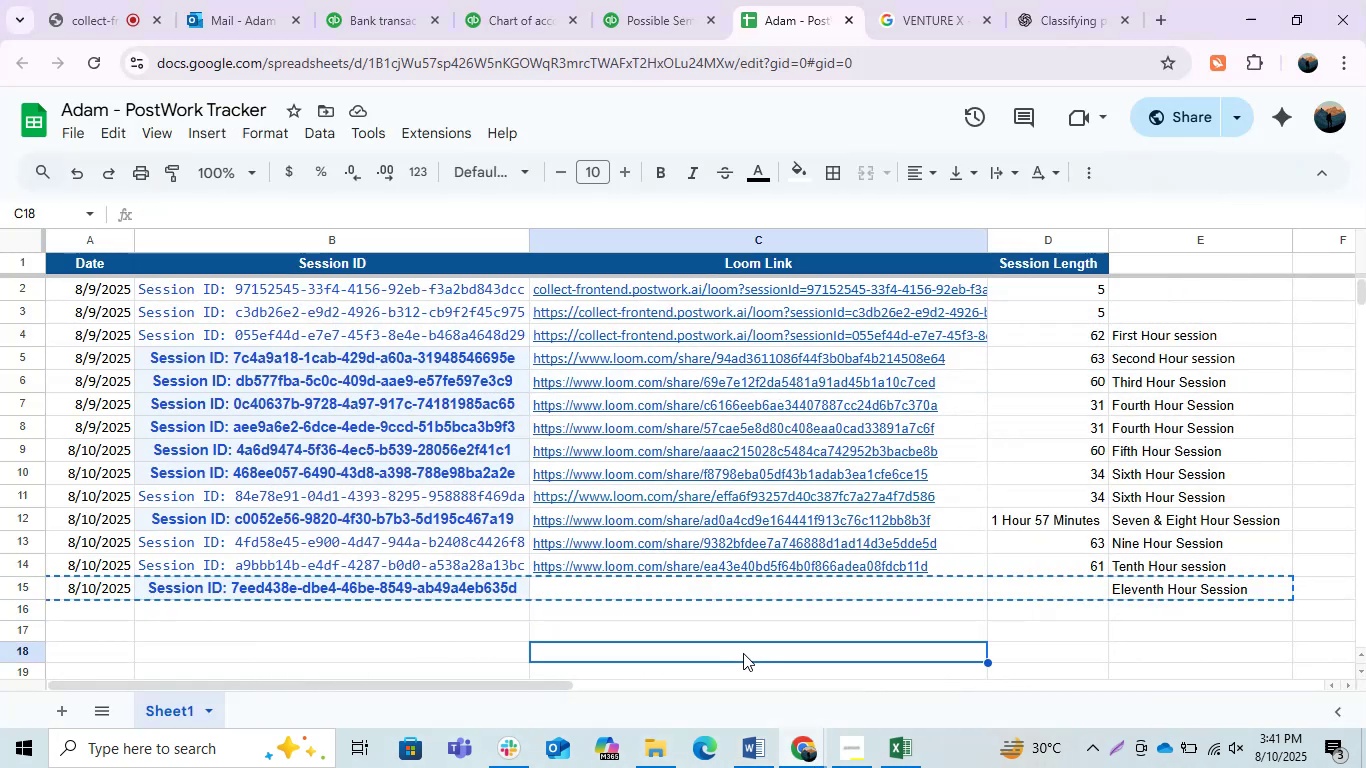 
key(F2)
 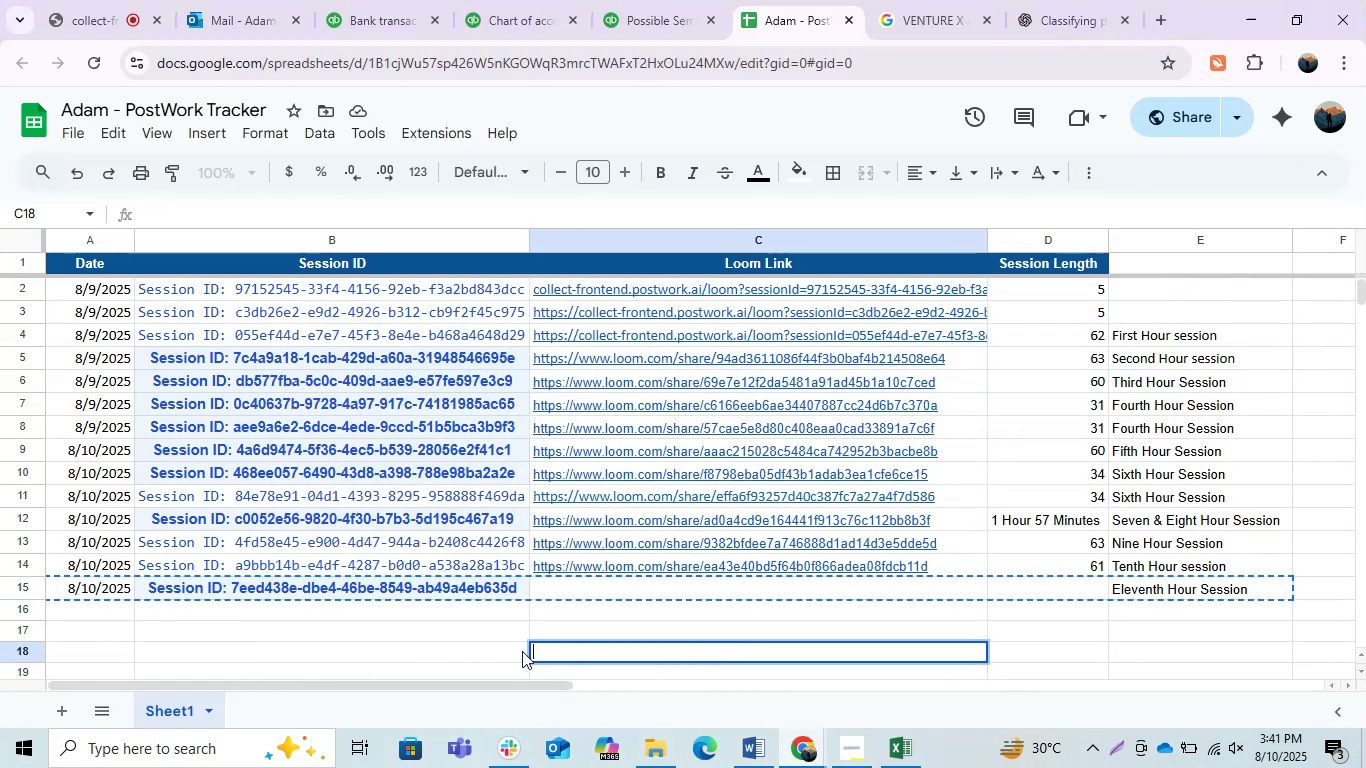 
left_click([522, 651])
 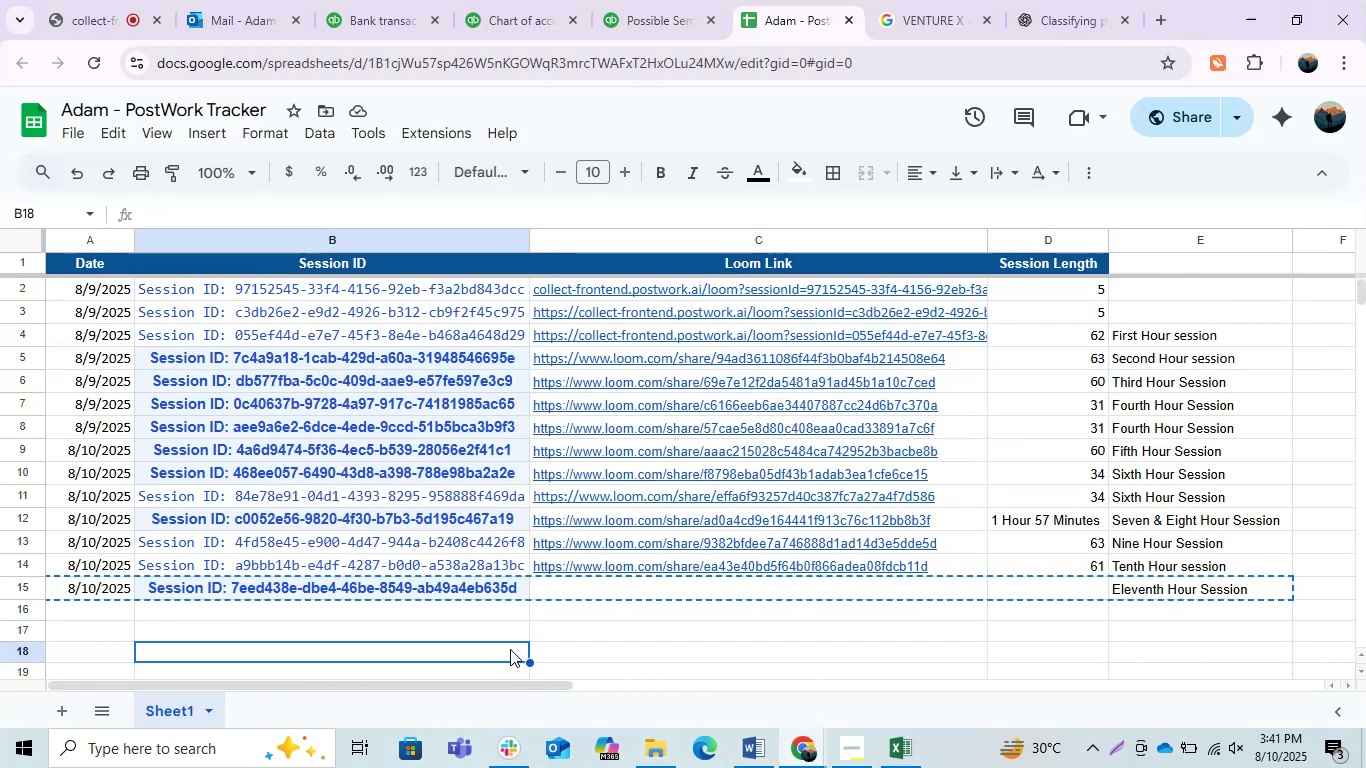 
key(Escape)
 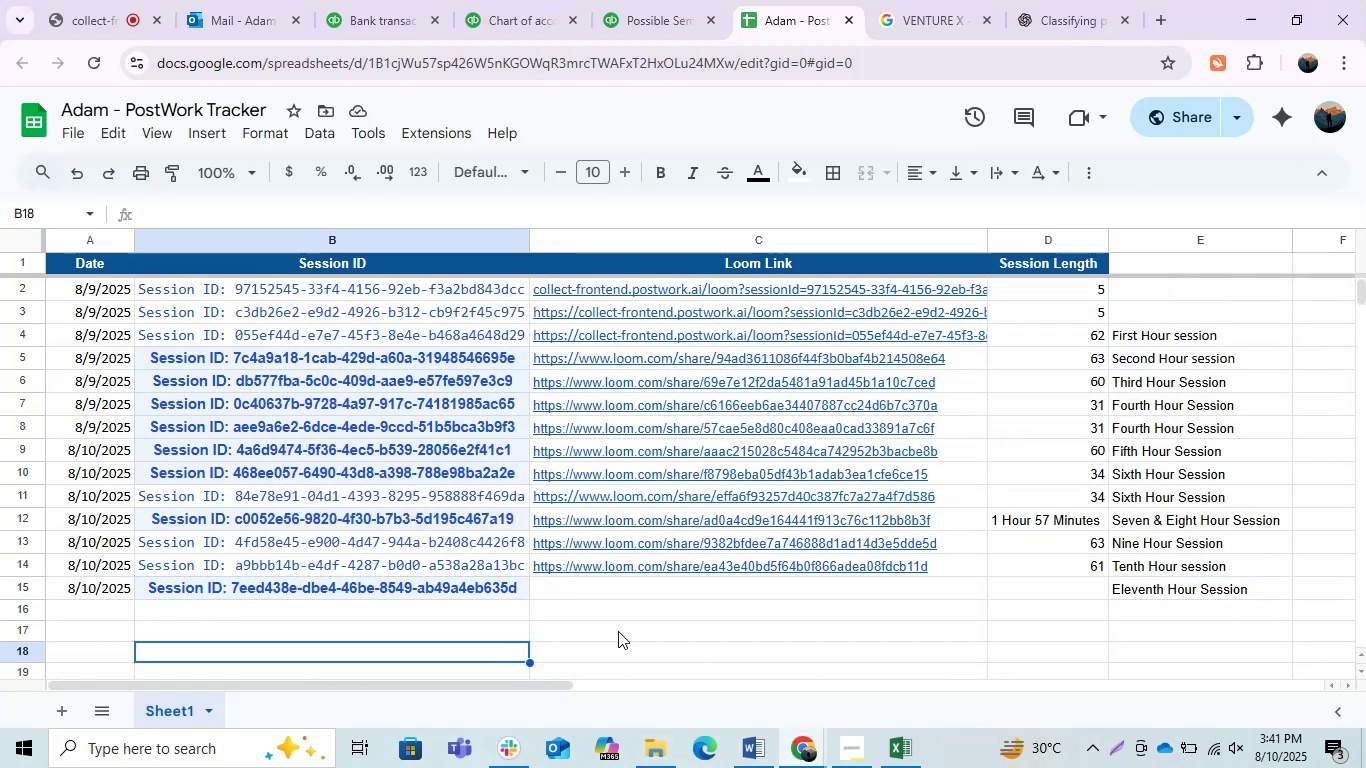 
left_click([622, 627])
 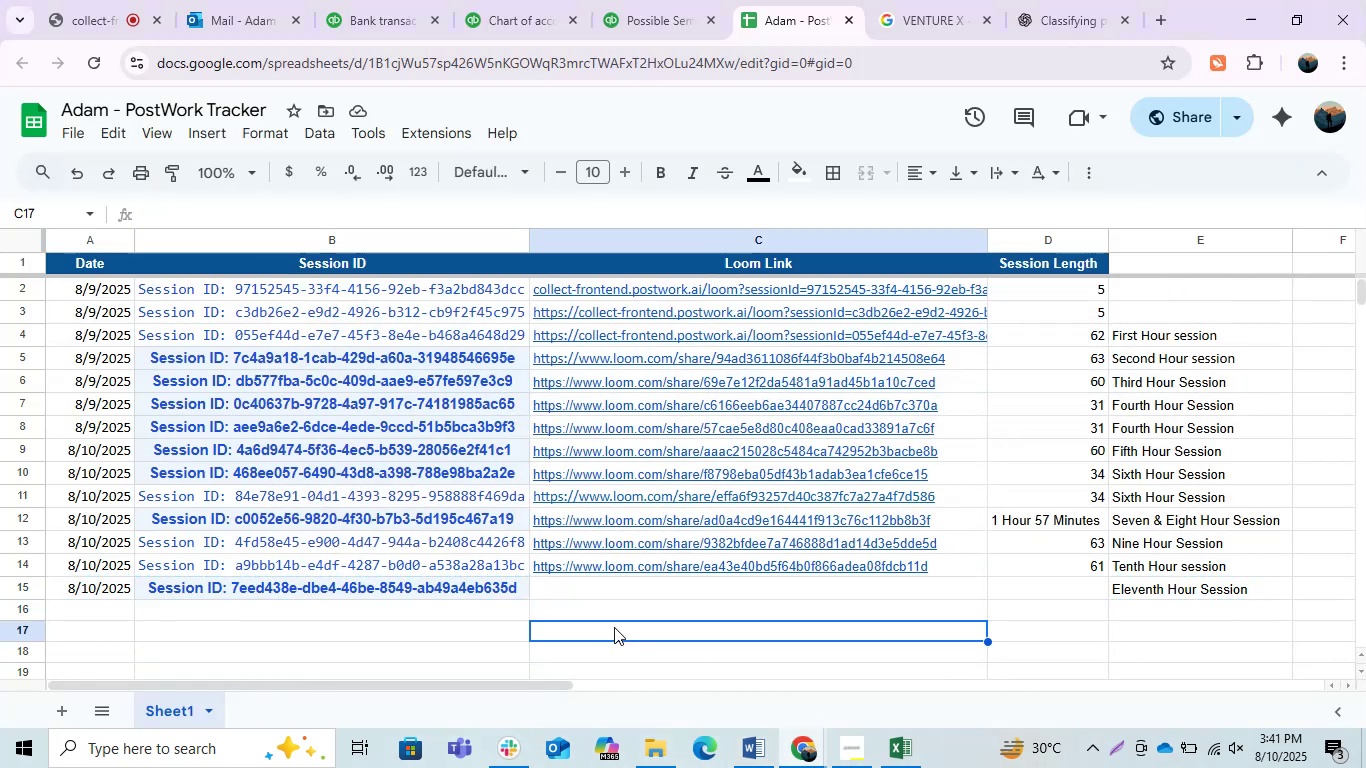 
scroll: coordinate [614, 627], scroll_direction: none, amount: 0.0
 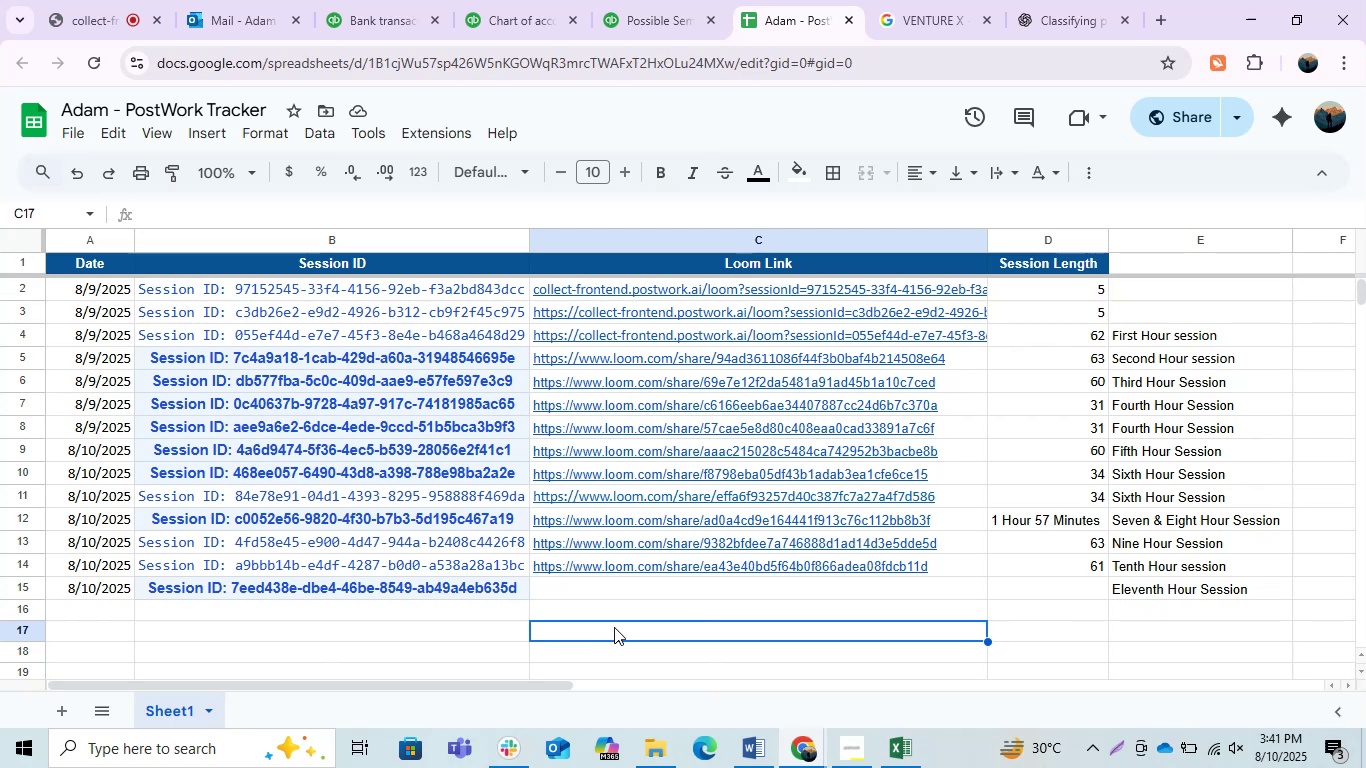 
scroll: coordinate [613, 624], scroll_direction: up, amount: 1.0
 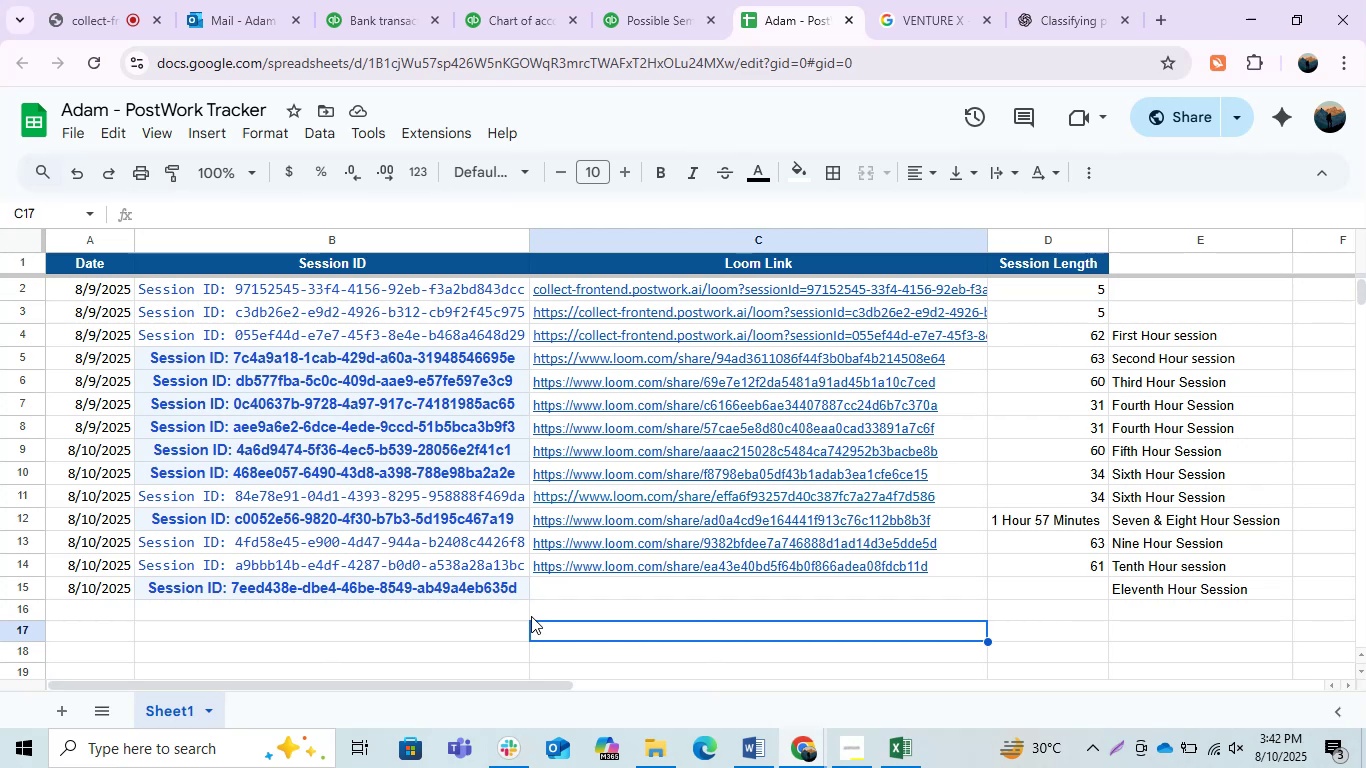 
wait(38.26)
 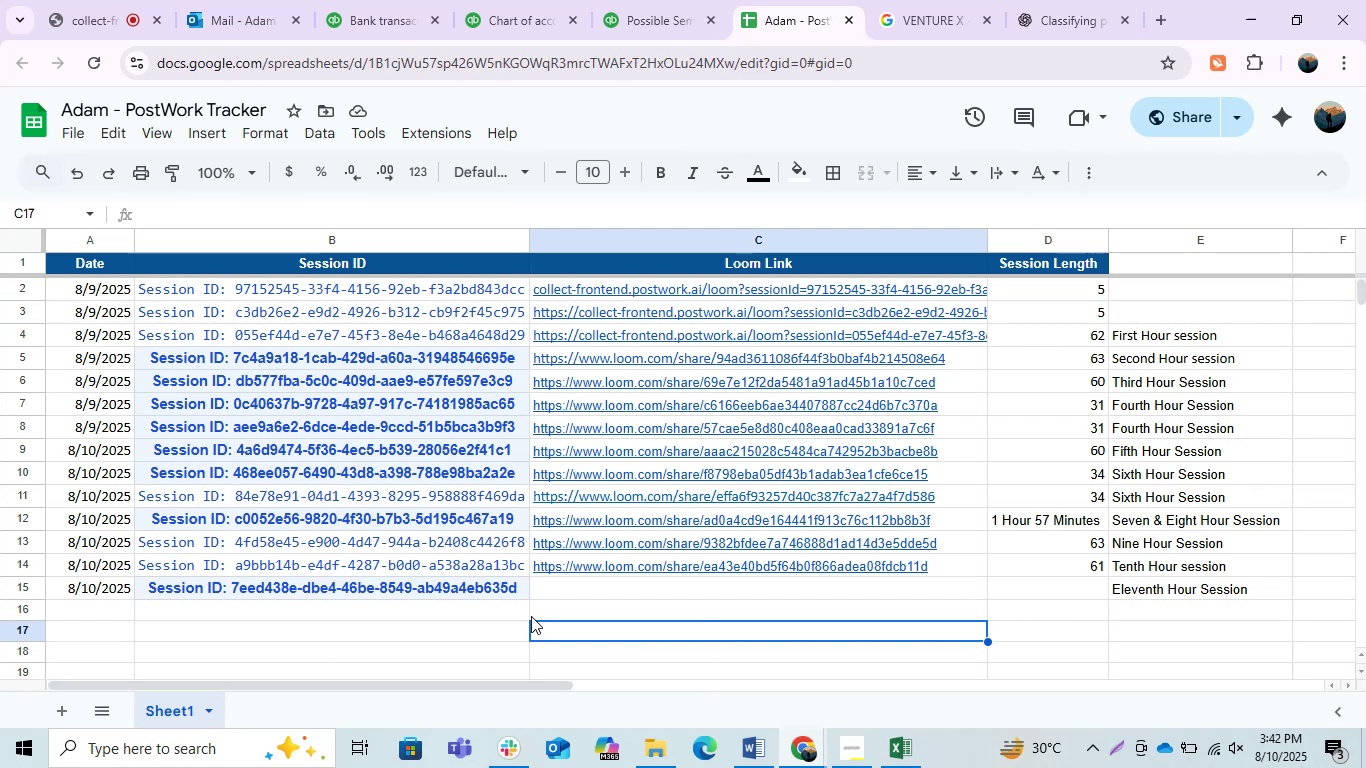 
left_click([367, 0])
 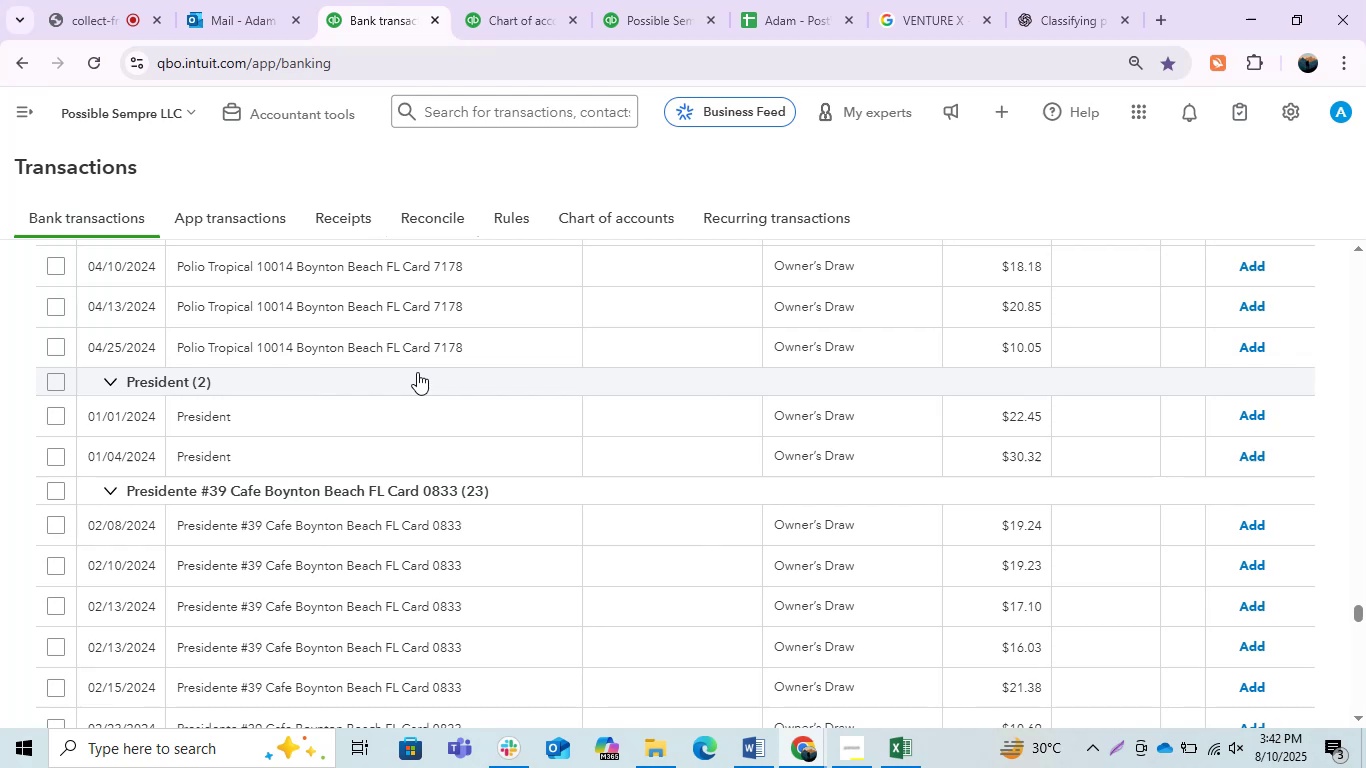 
scroll: coordinate [417, 398], scroll_direction: up, amount: 35.0
 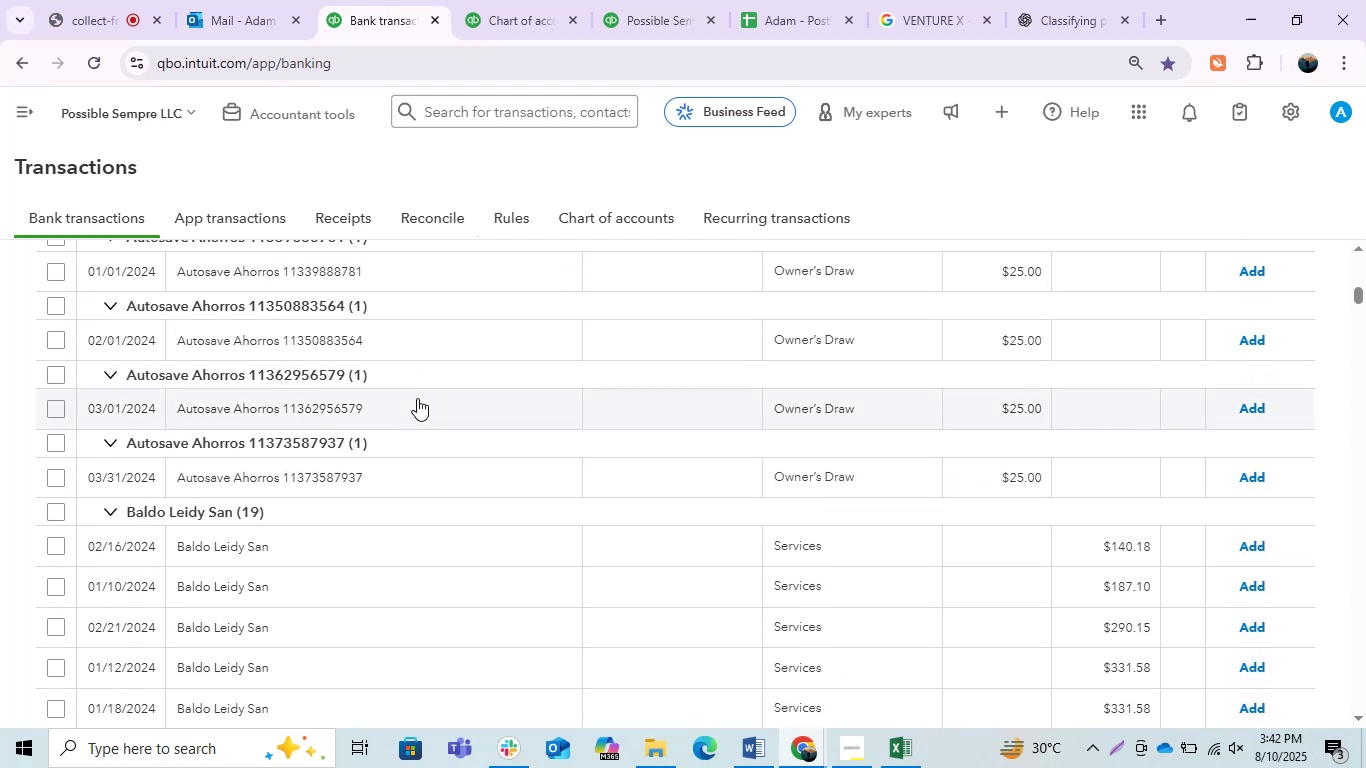 
wait(10.34)
 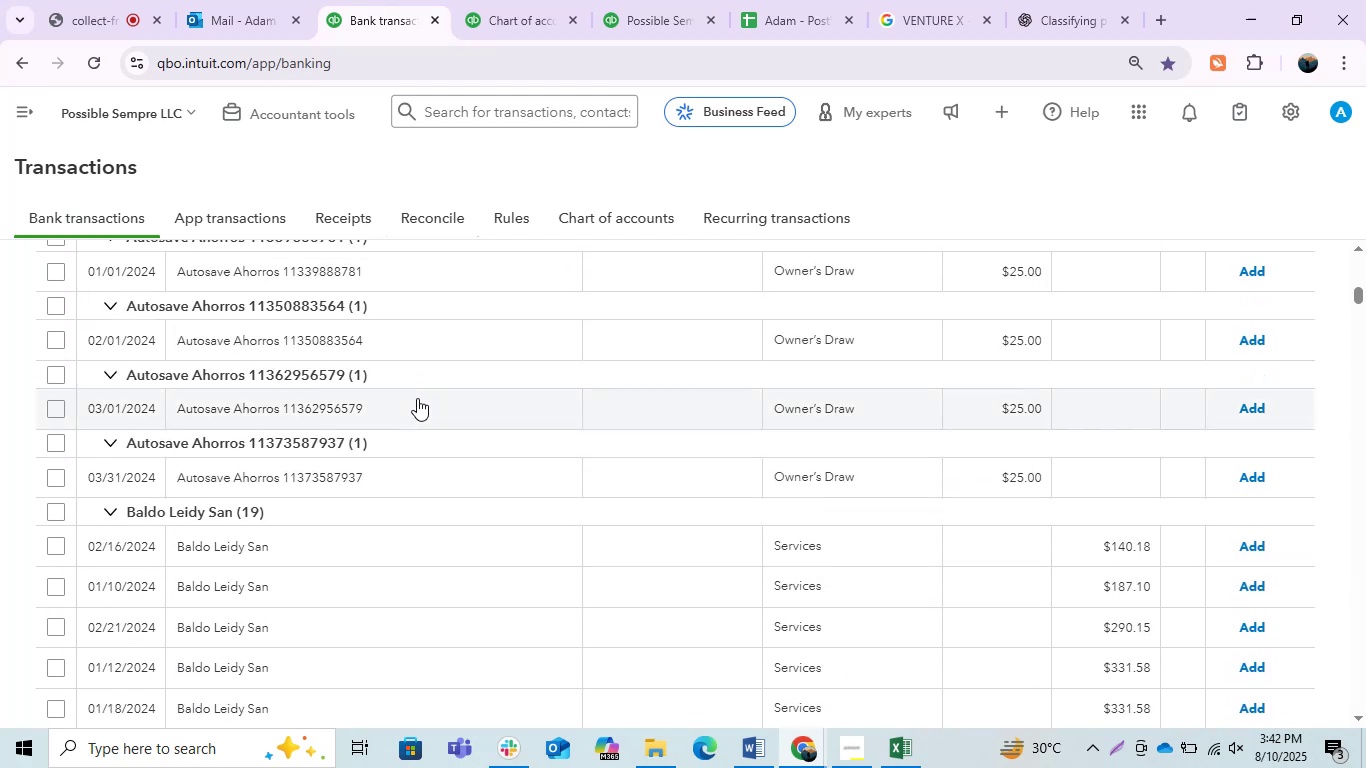 
scroll: coordinate [417, 398], scroll_direction: up, amount: 3.0
 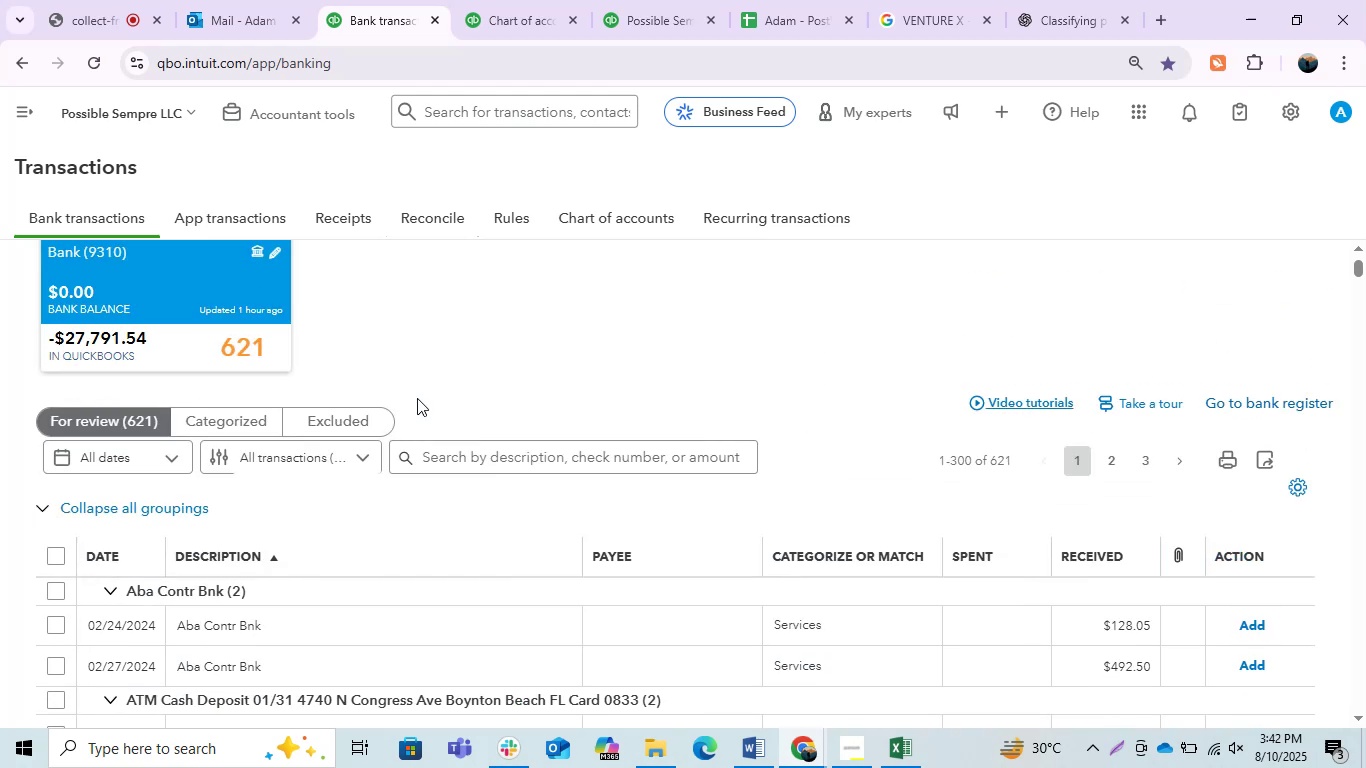 
scroll: coordinate [417, 398], scroll_direction: down, amount: 12.0
 